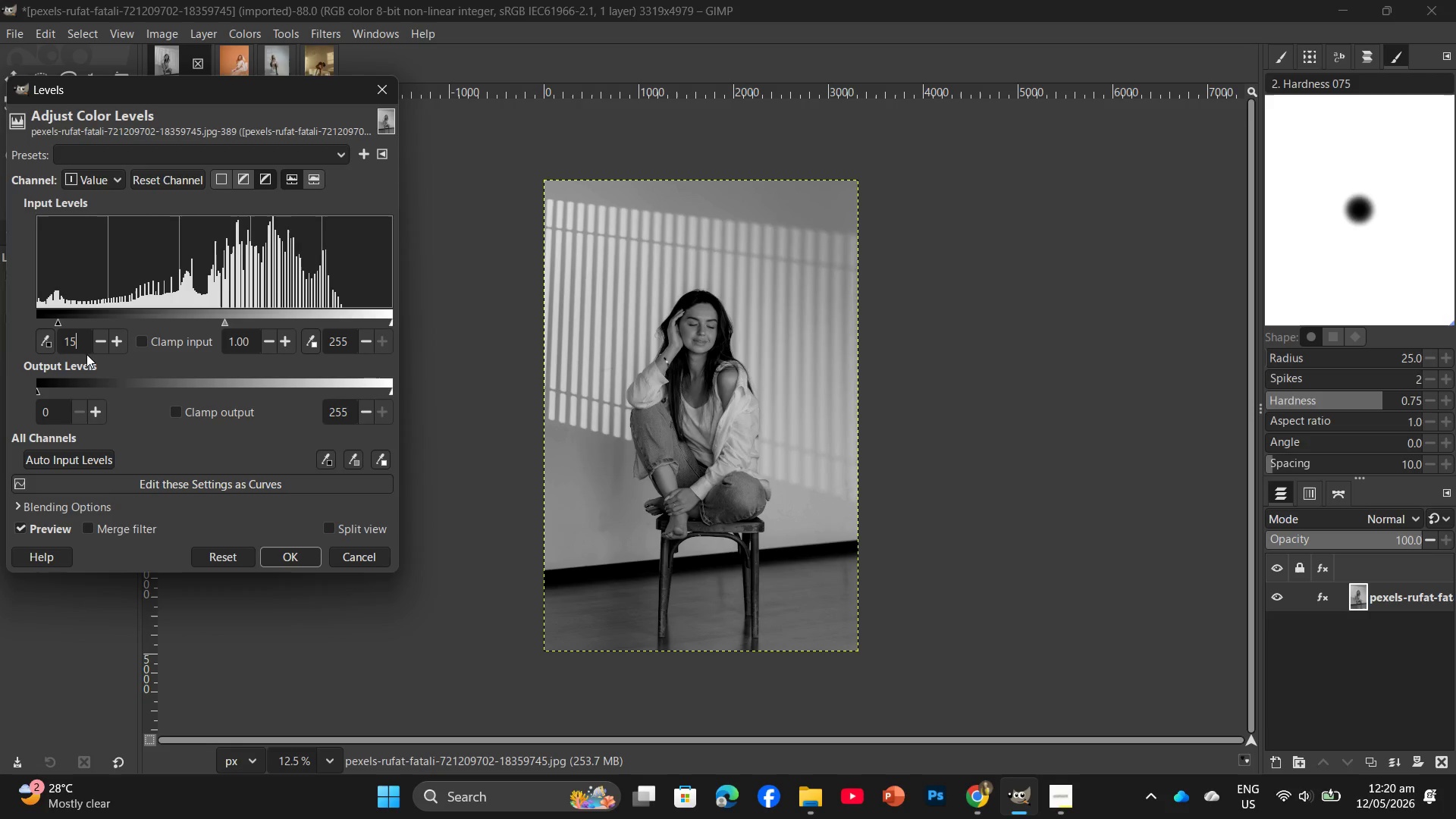 
key(Backspace)
 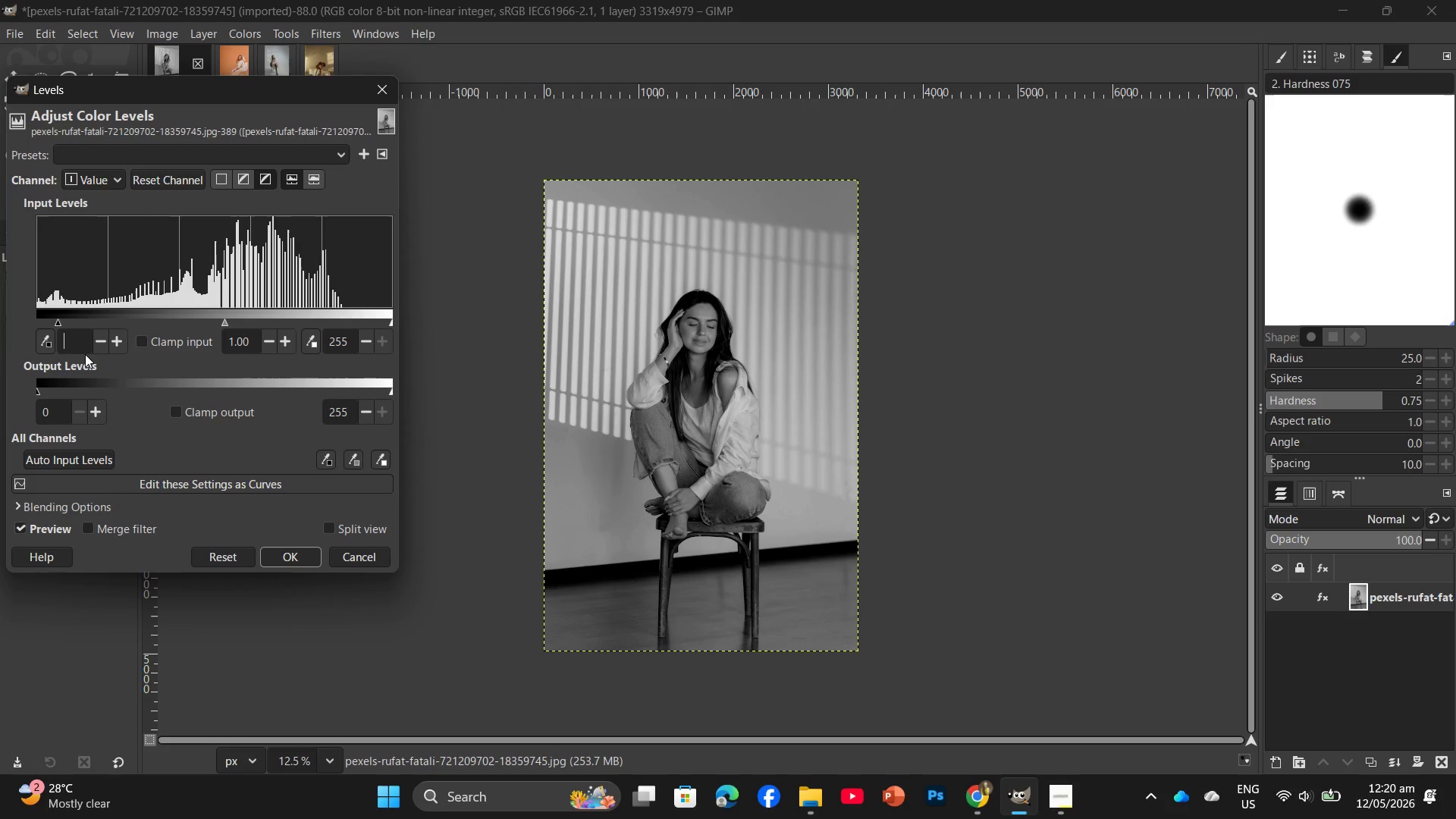 
key(Backspace)
 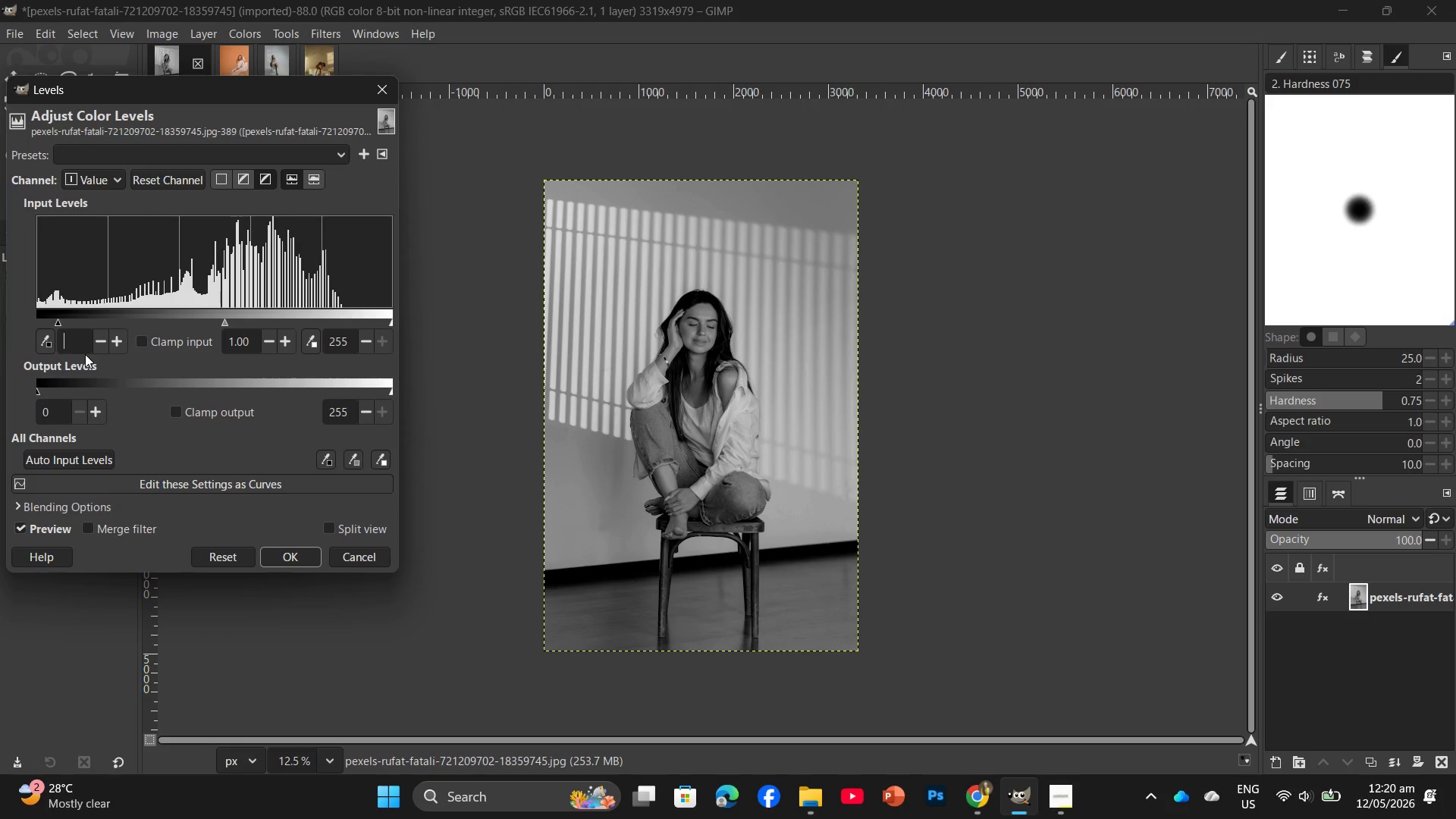 
key(Backslash)
 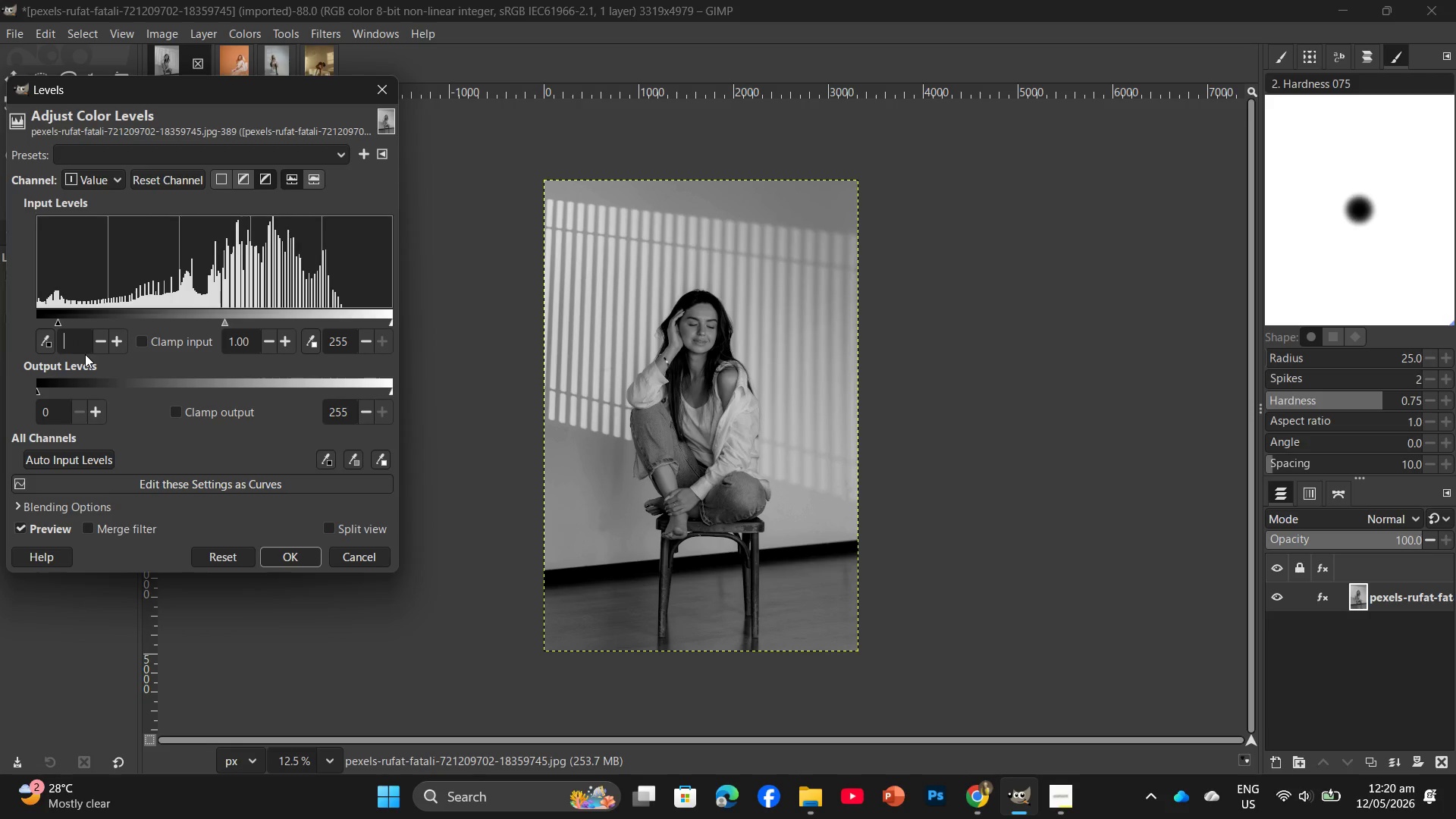 
key(Backspace)
 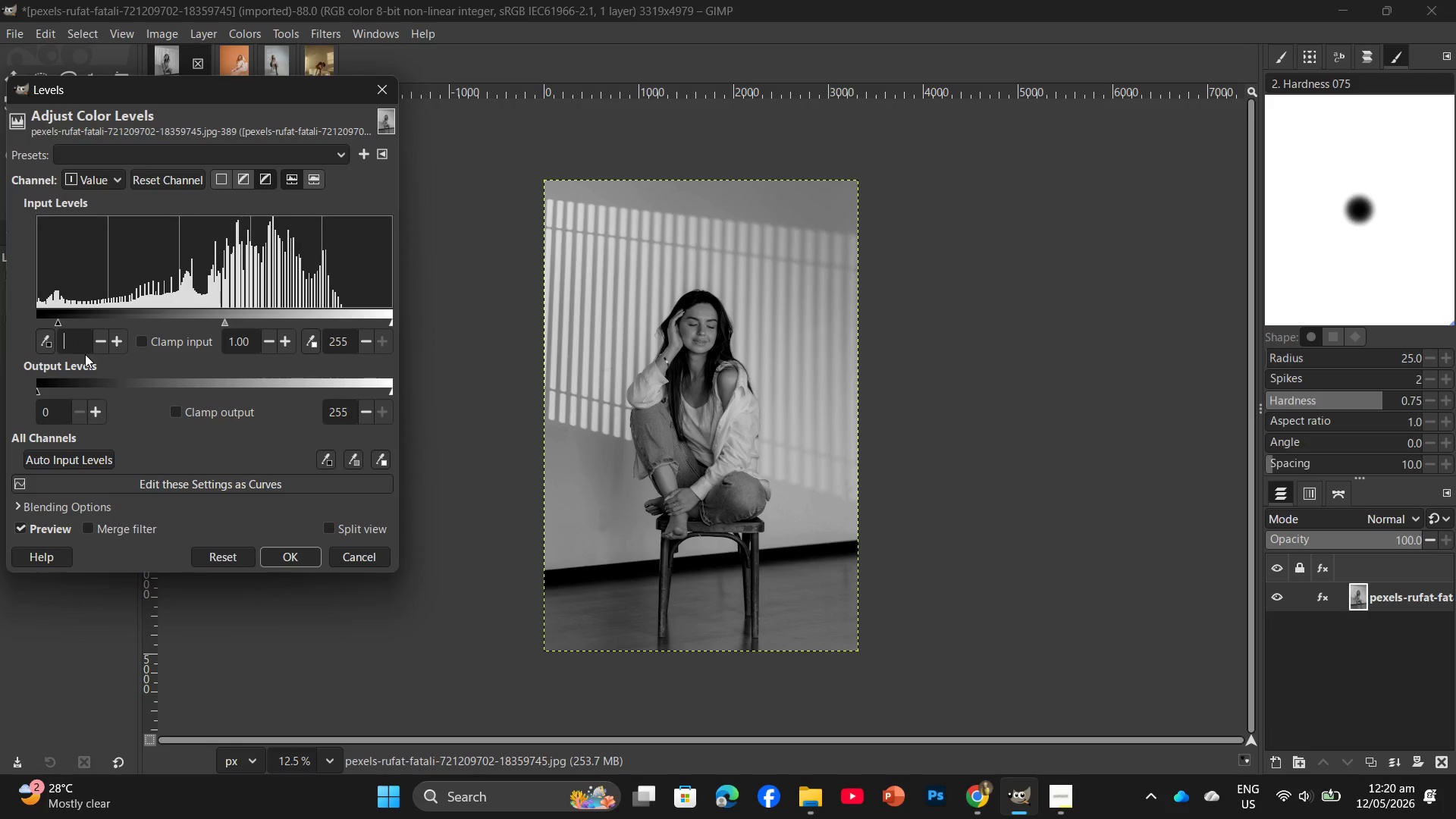 
key(Backspace)
 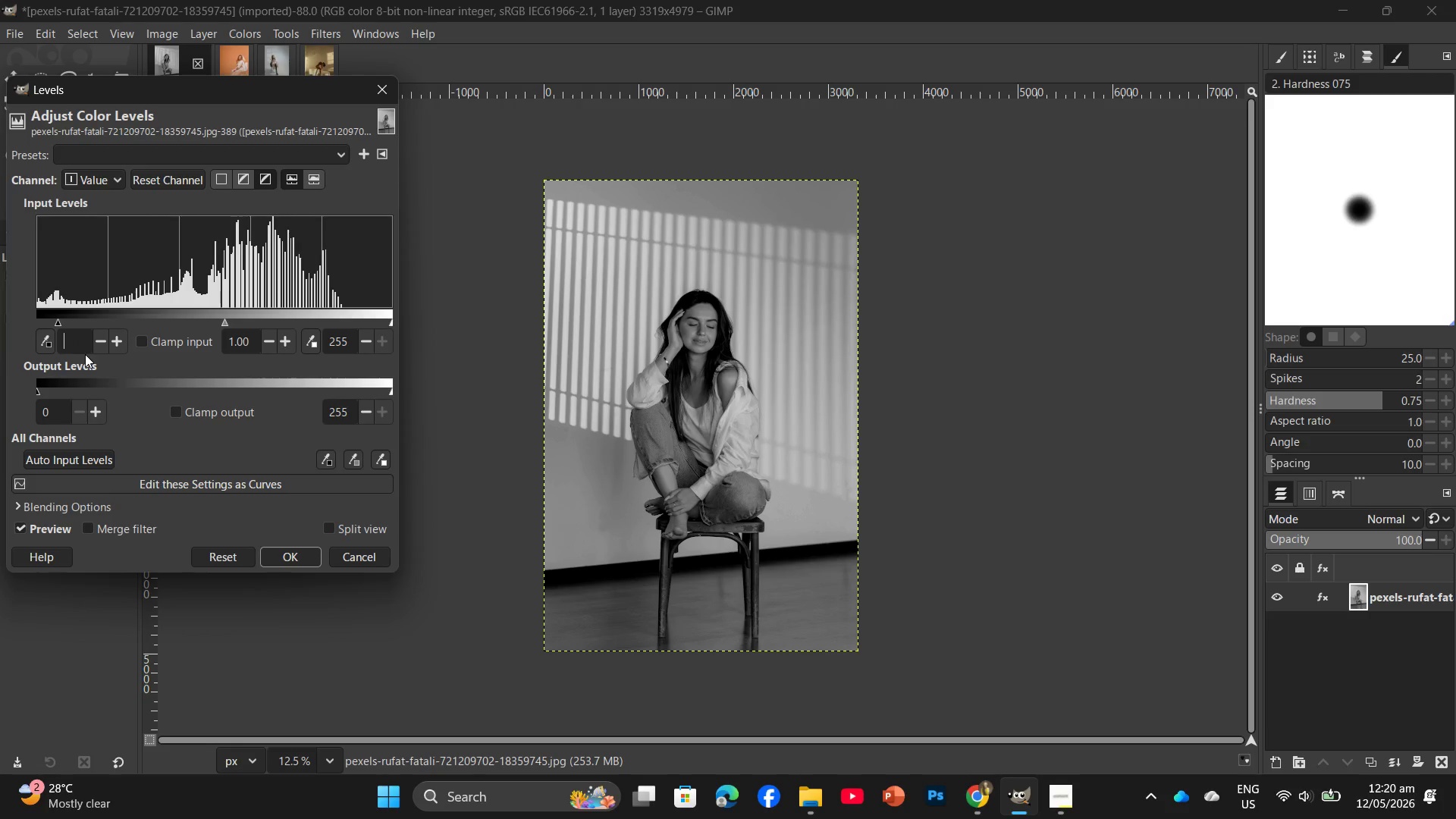 
key(Backspace)
 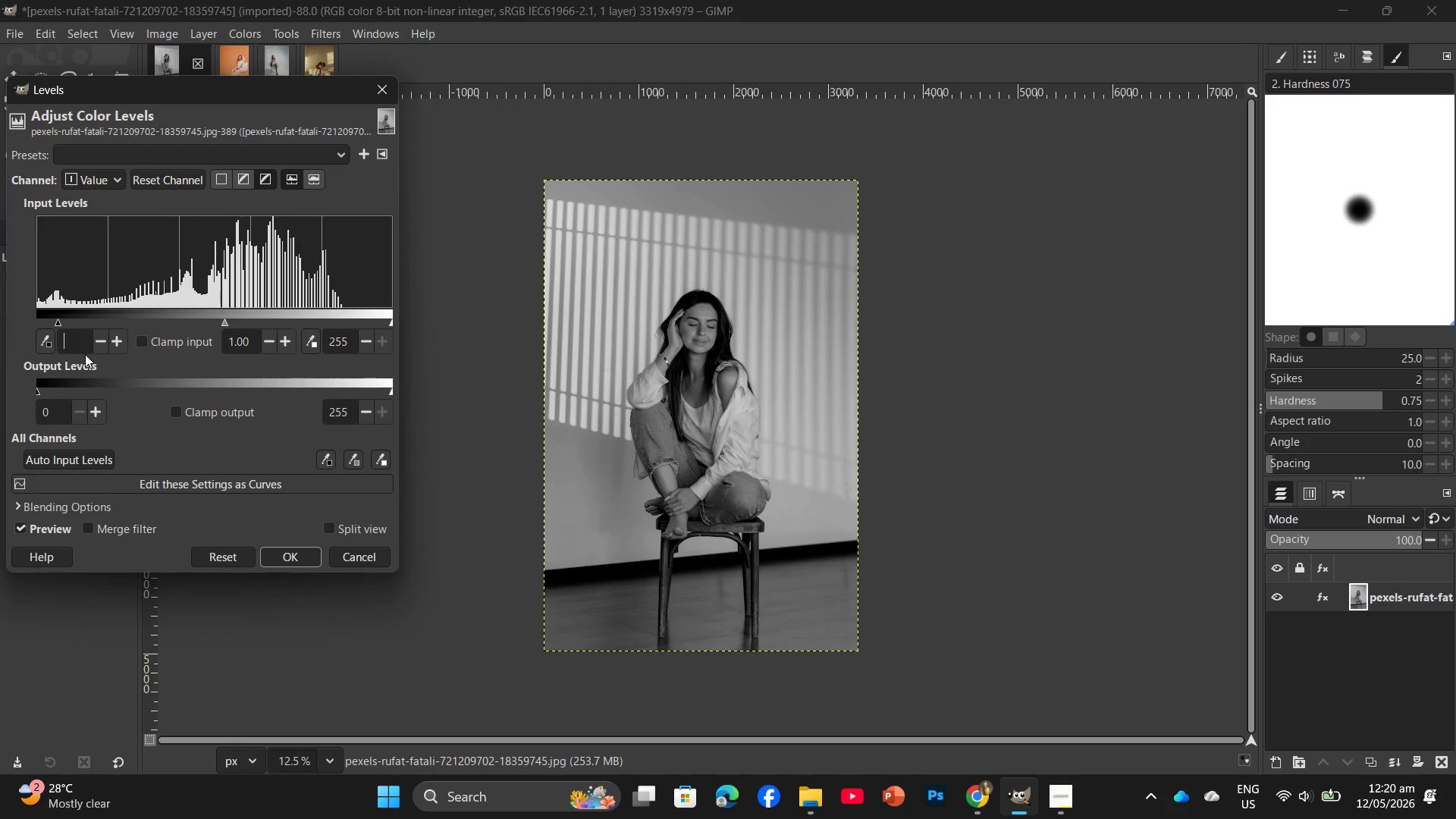 
key(Numpad3)
 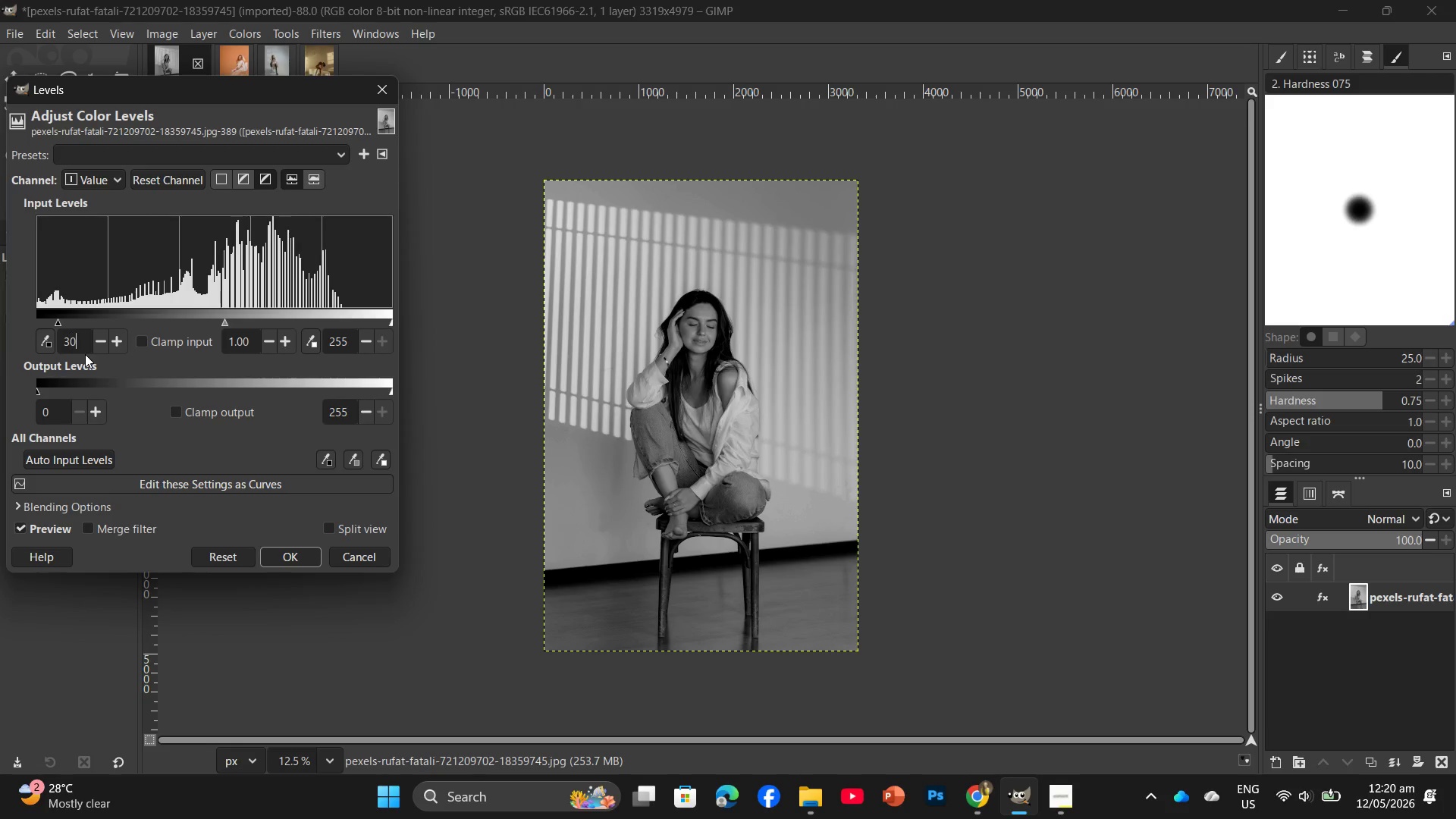 
key(Numpad0)
 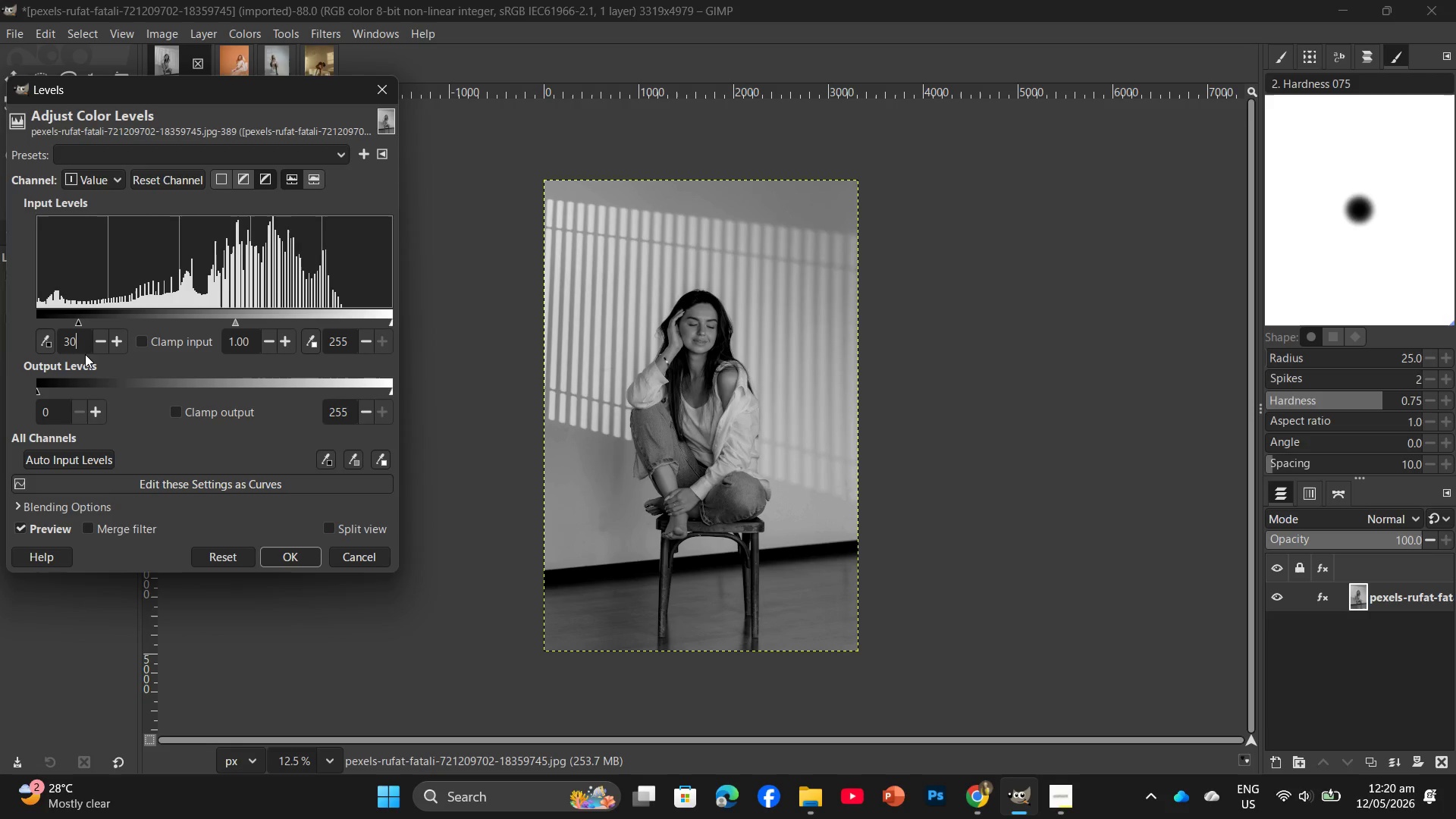 
key(Enter)
 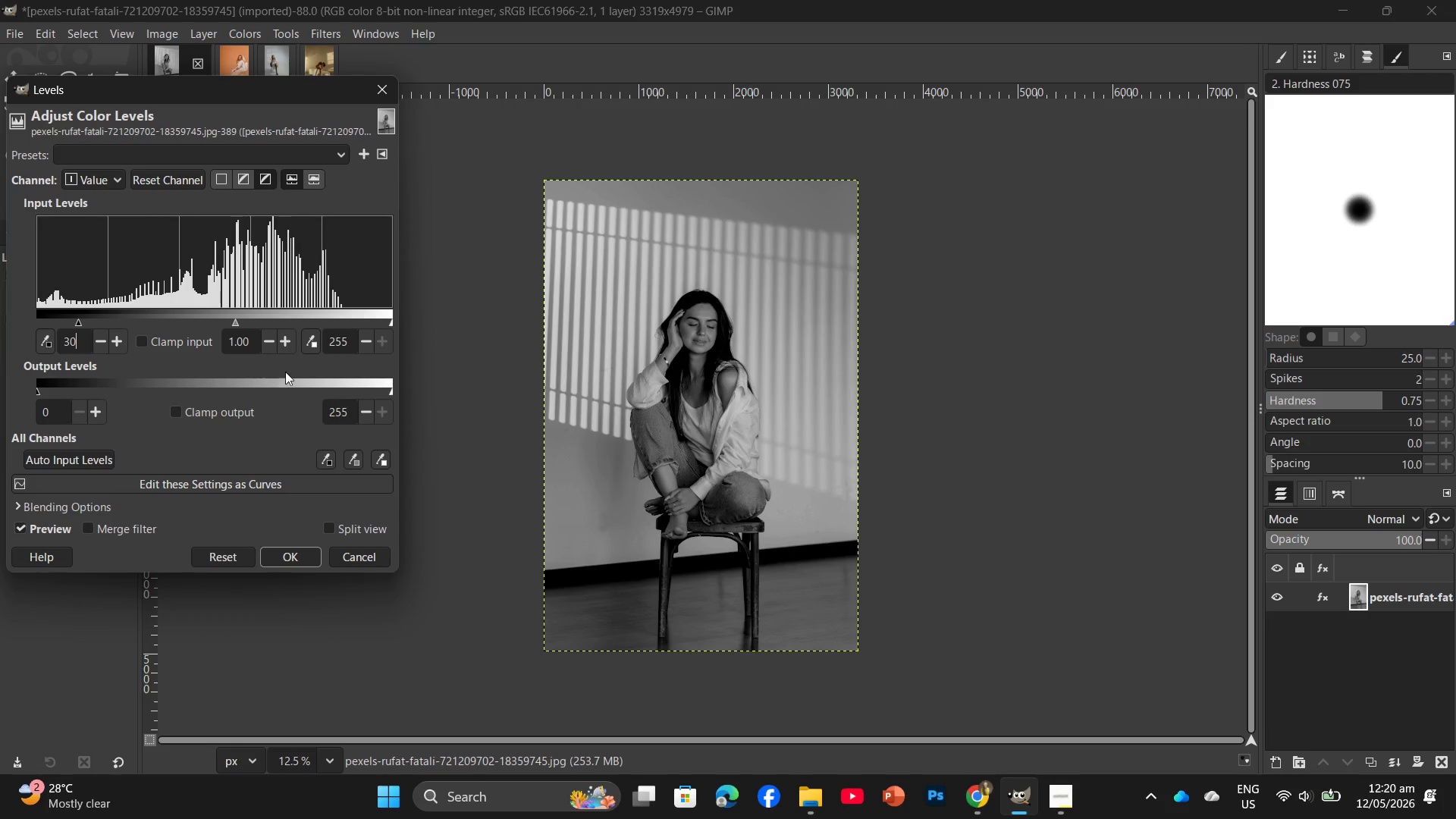 
left_click([295, 558])
 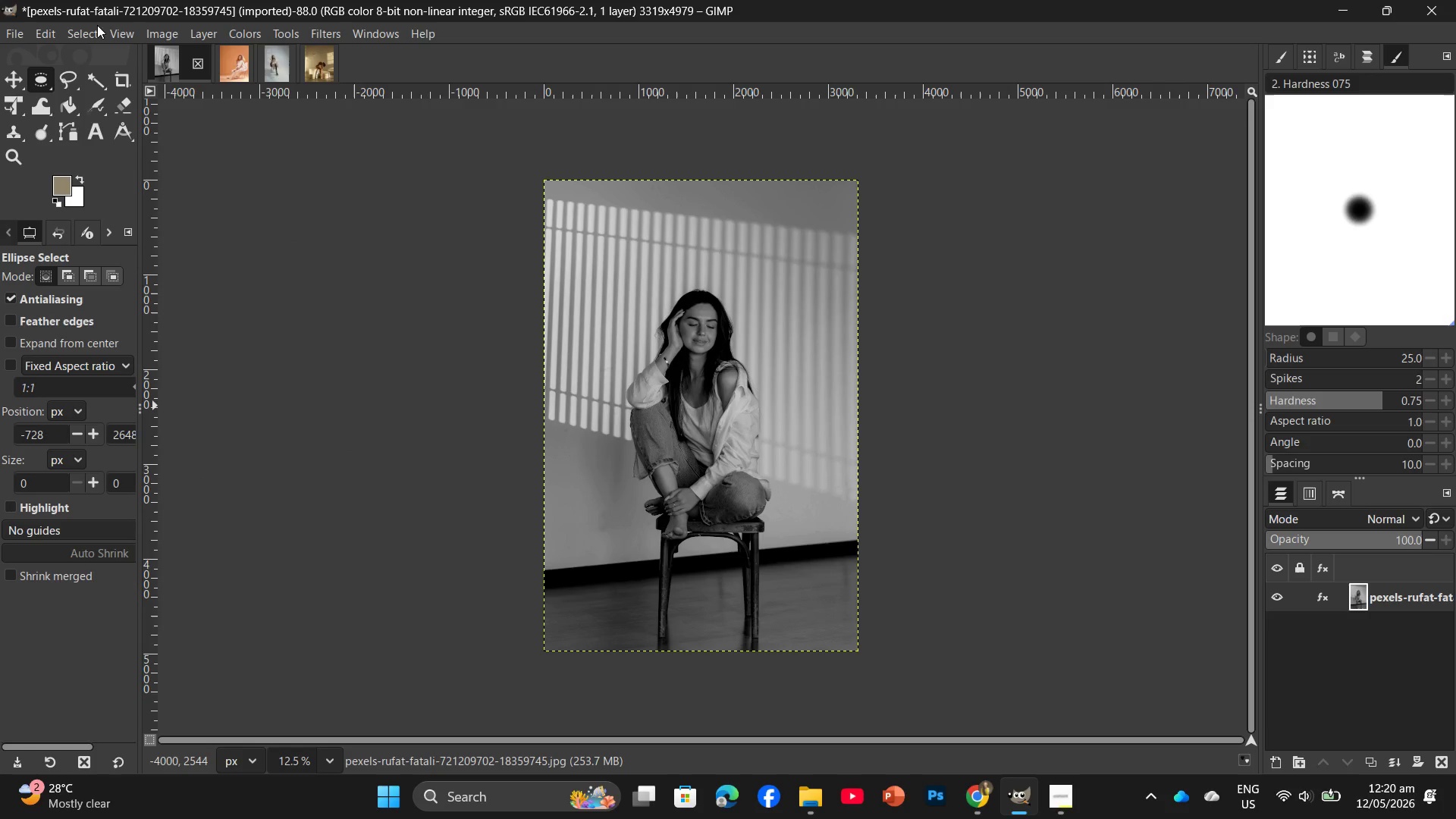 
left_click([150, 33])
 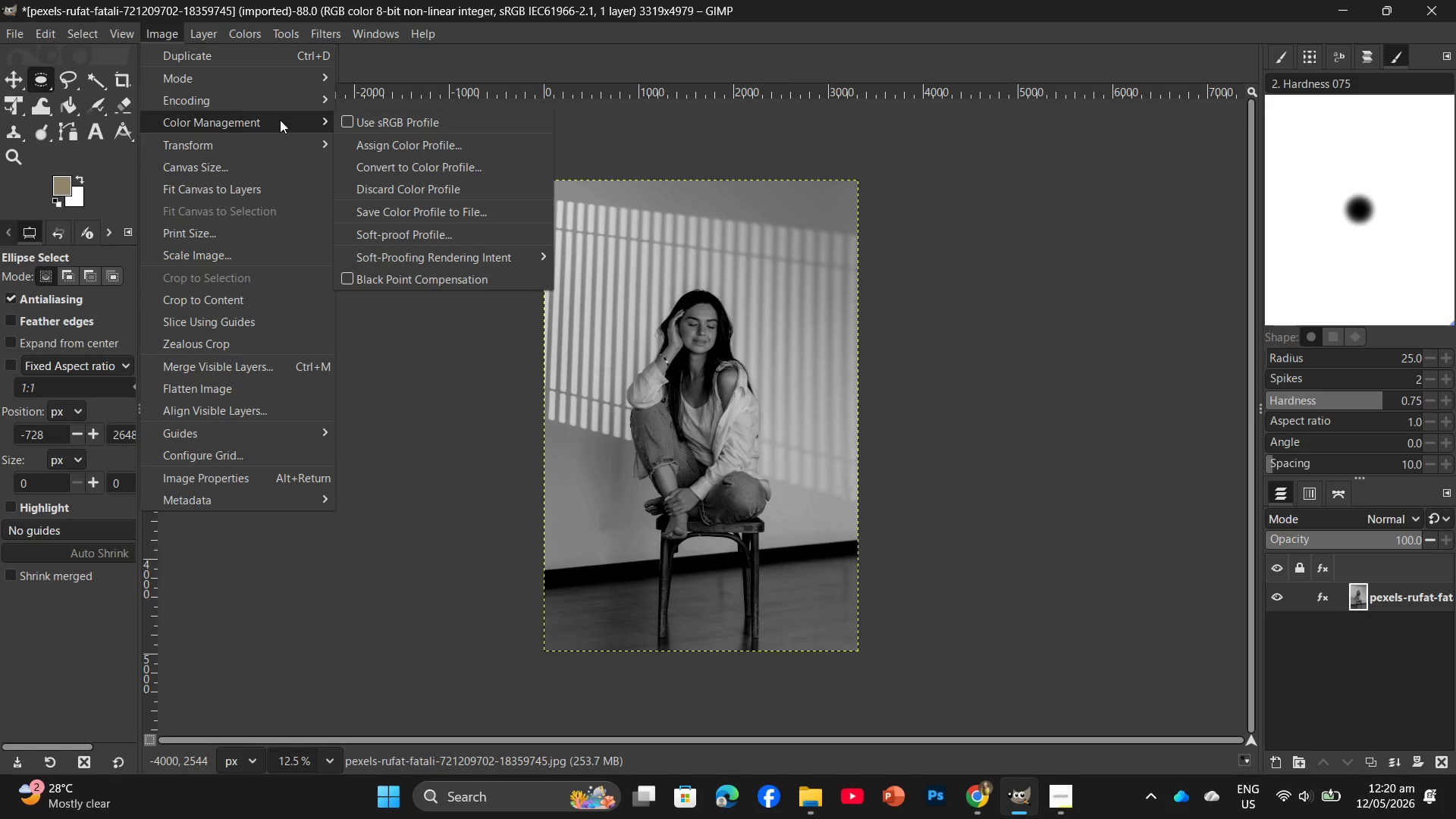 
left_click([344, 123])
 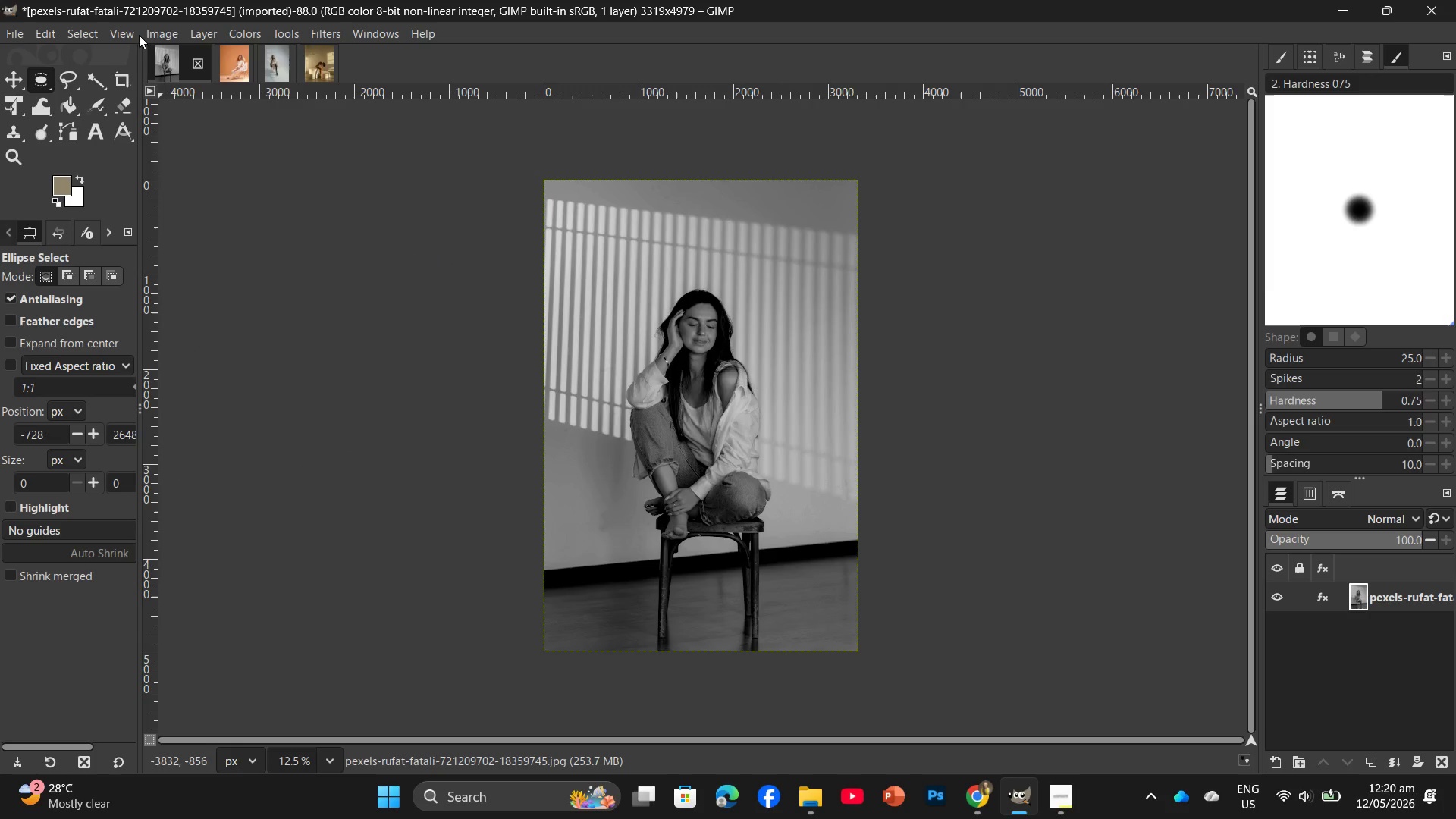 
left_click([154, 33])
 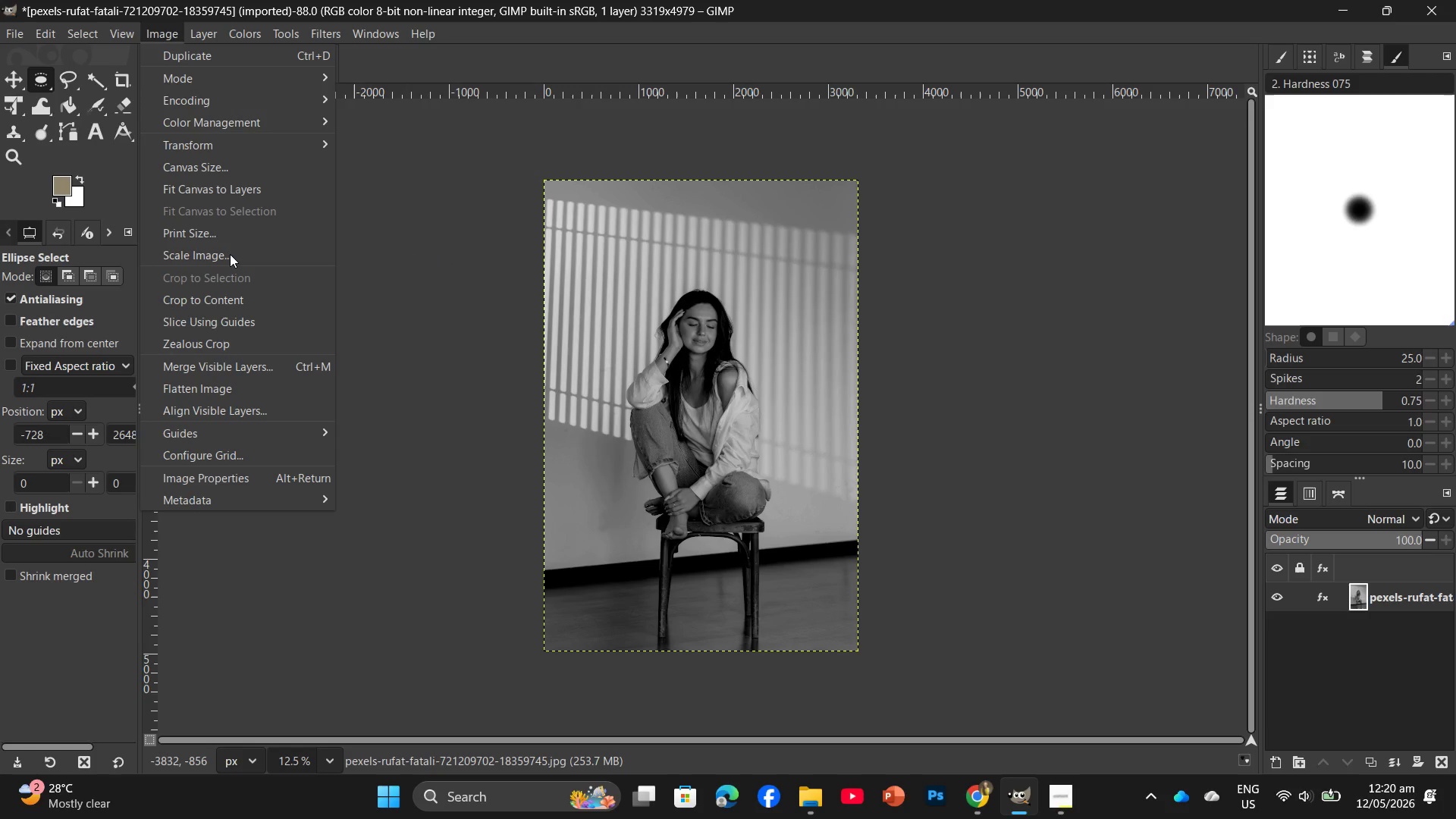 
left_click([230, 254])
 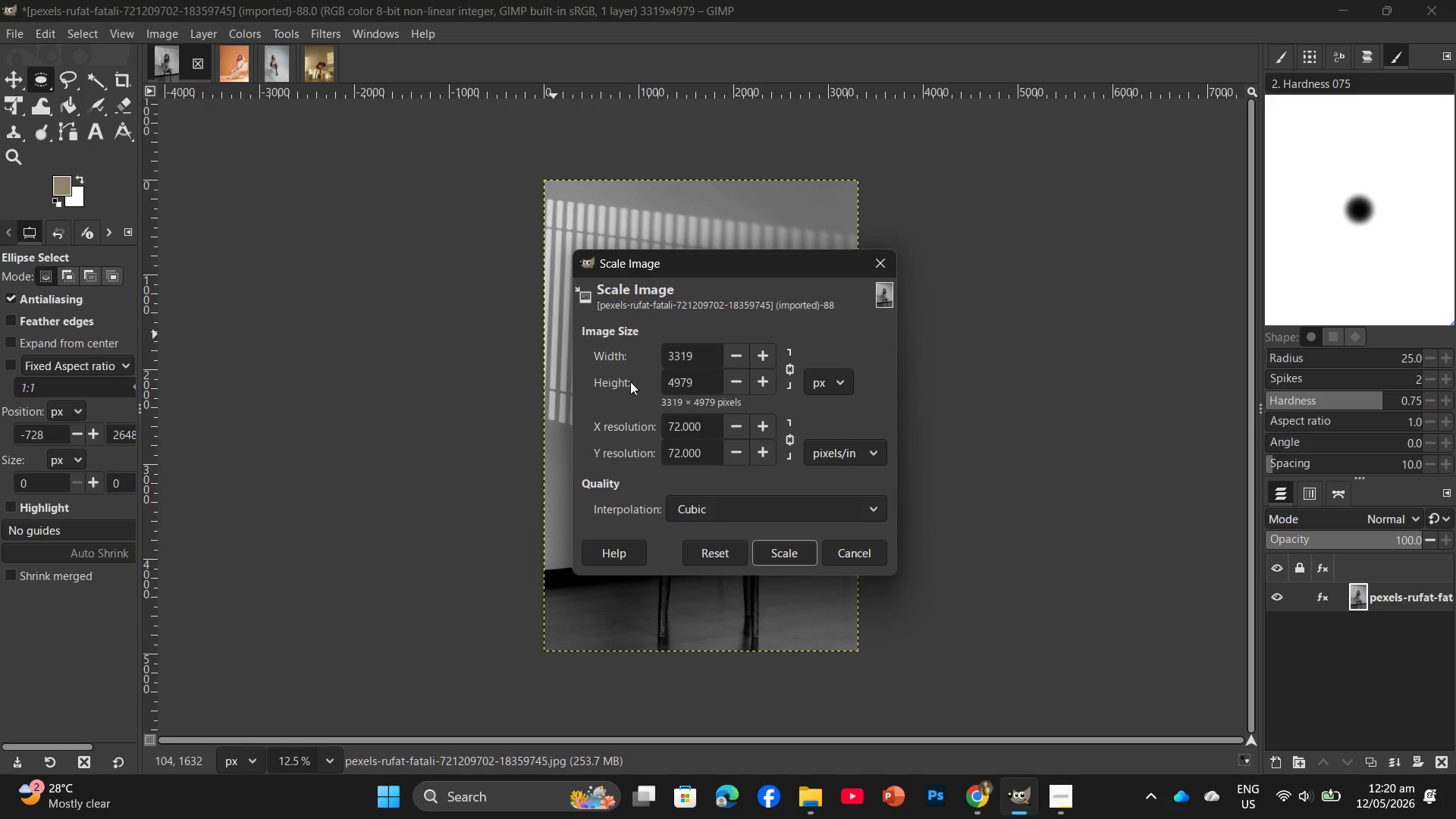 
left_click_drag(start_coordinate=[705, 388], to_coordinate=[664, 384])
 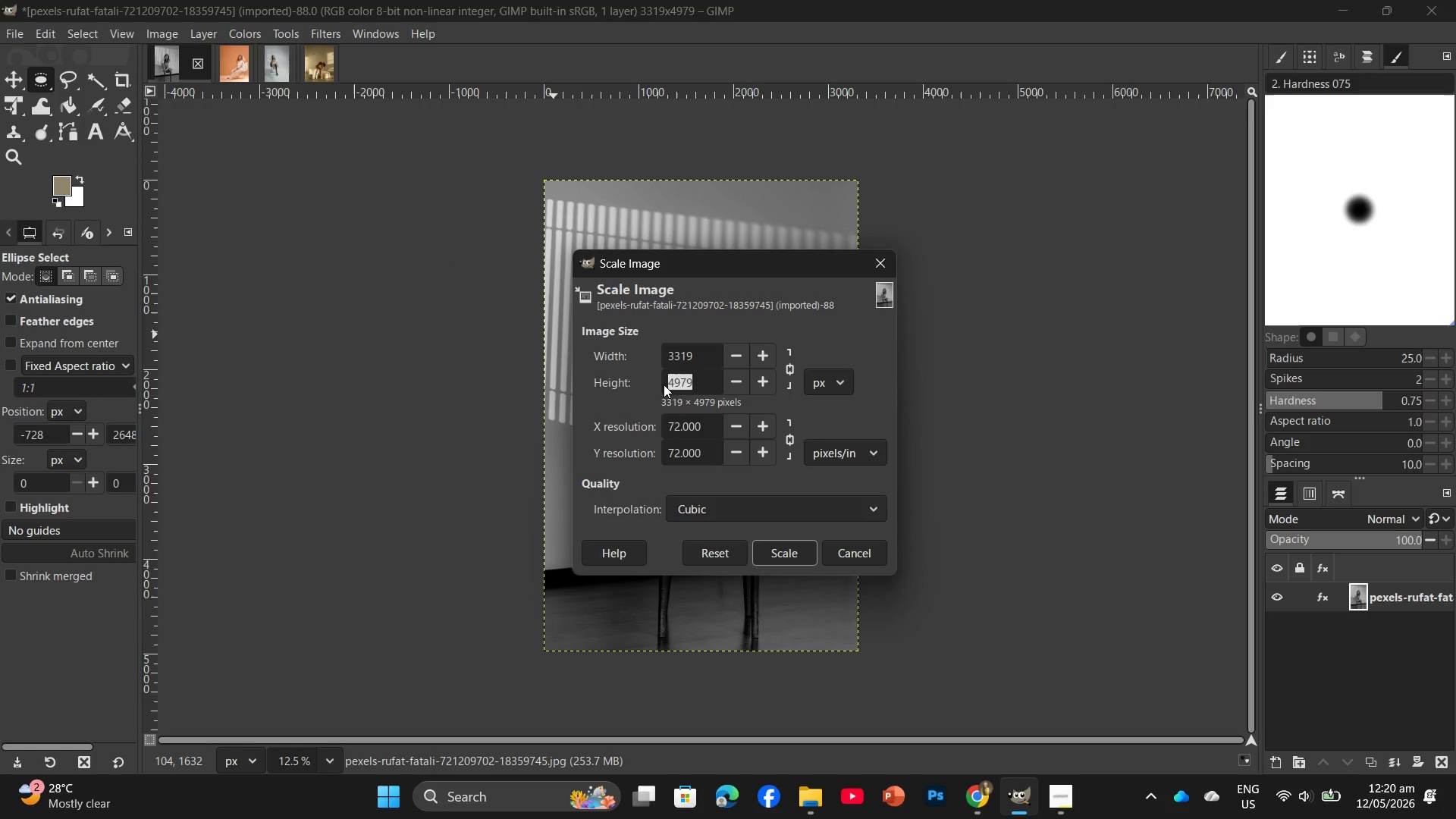 
key(Numpad2)
 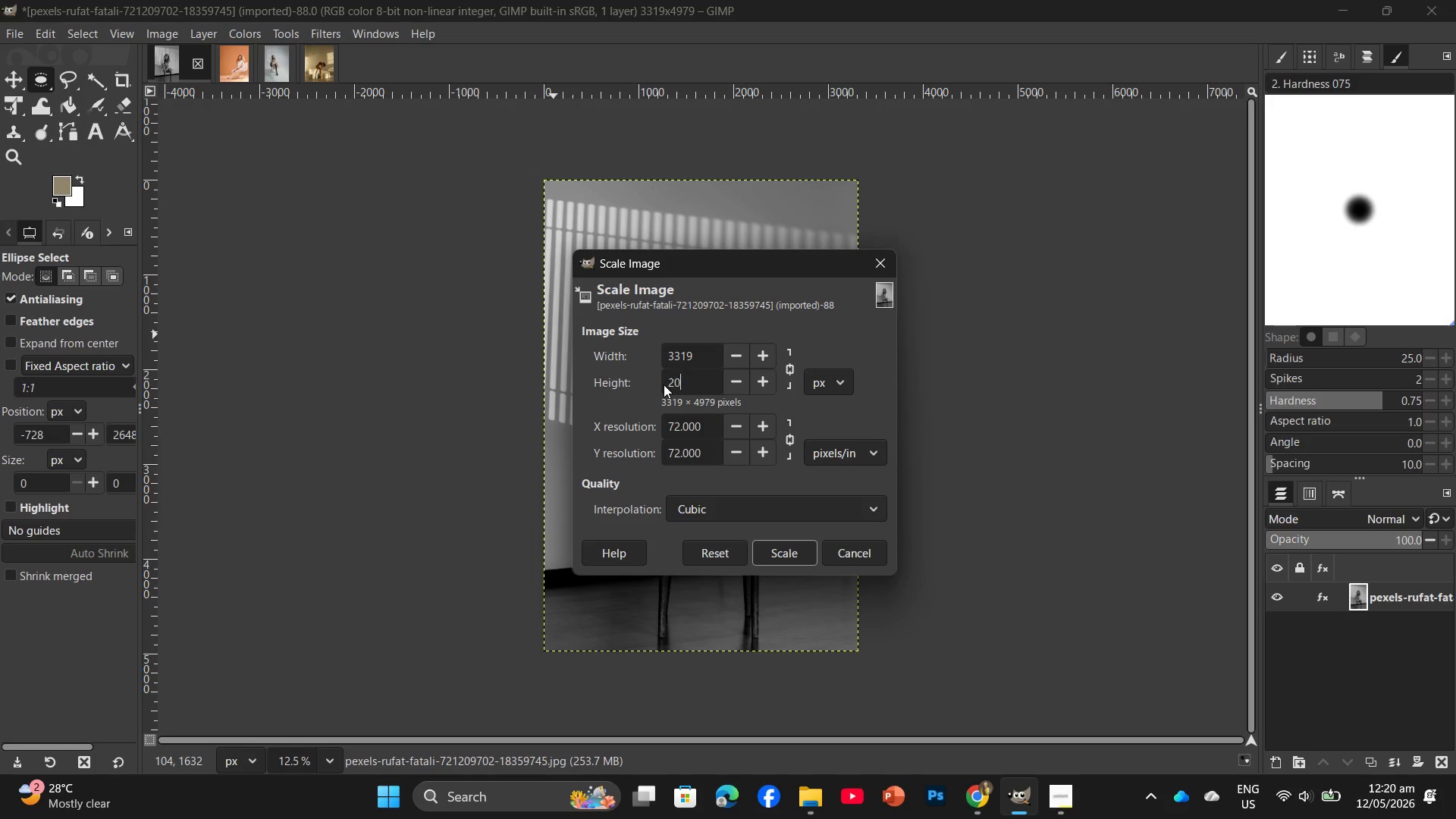 
key(Numpad0)
 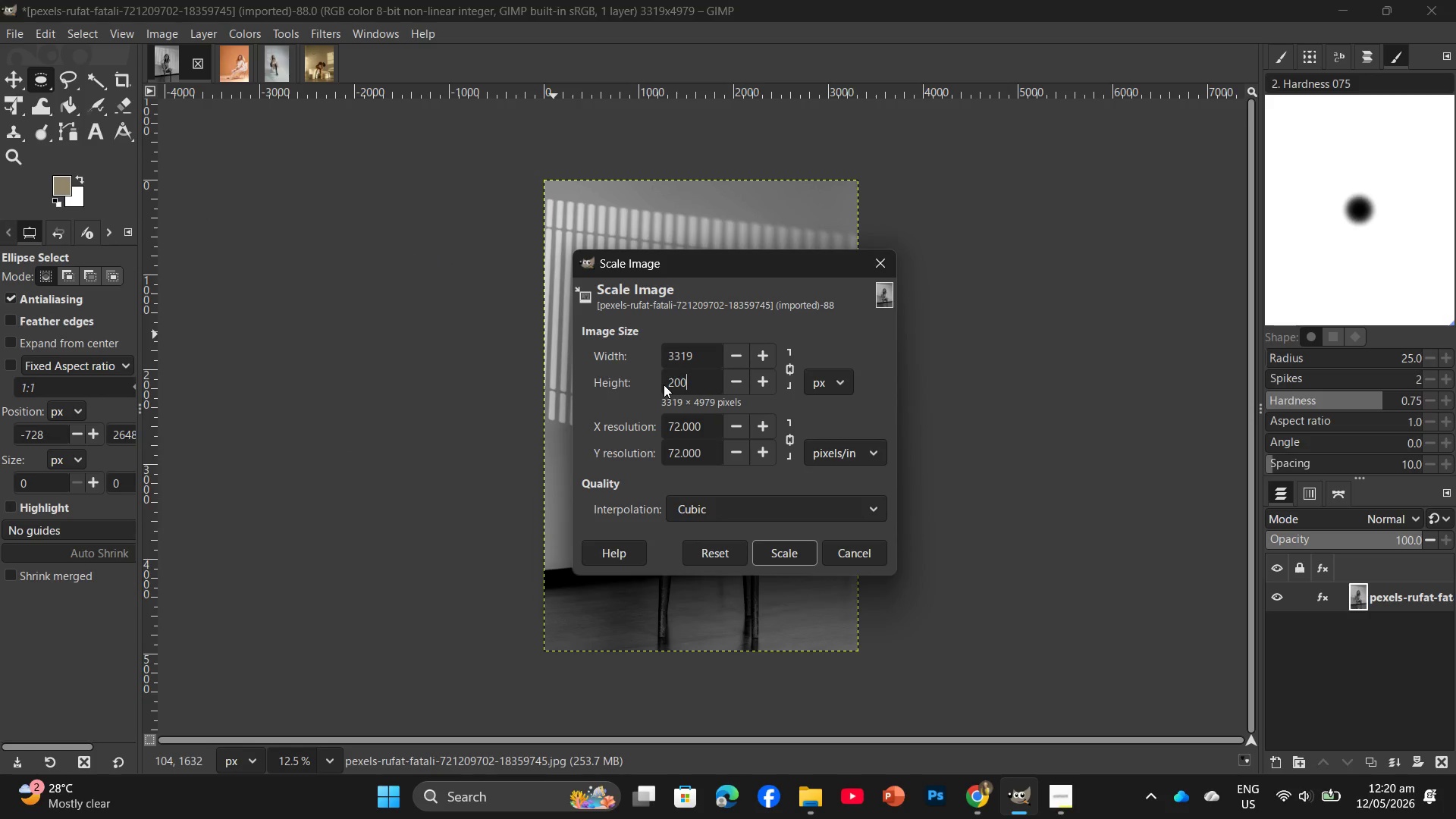 
key(Numpad0)
 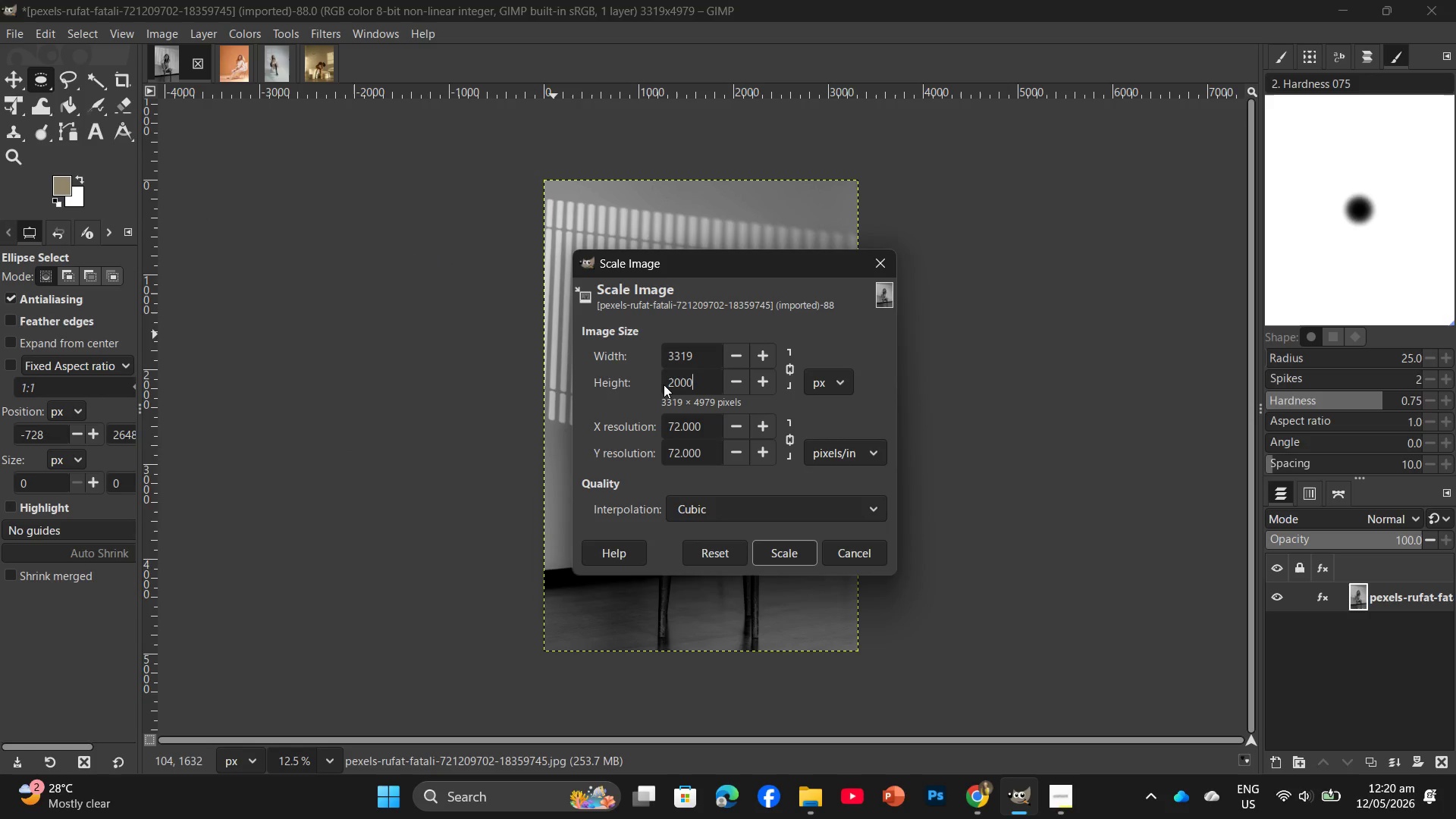 
key(Numpad0)
 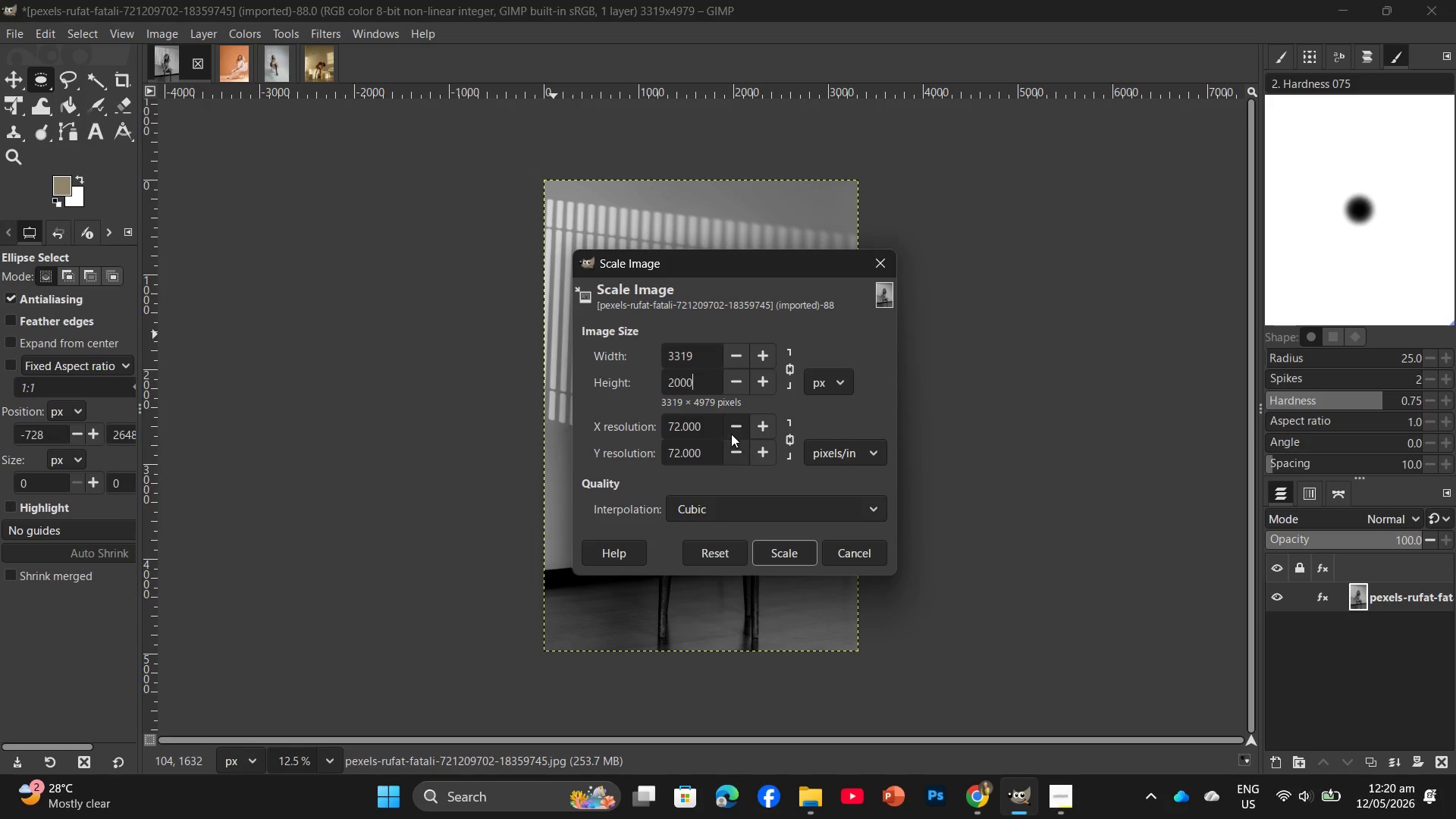 
left_click_drag(start_coordinate=[709, 428], to_coordinate=[615, 427])
 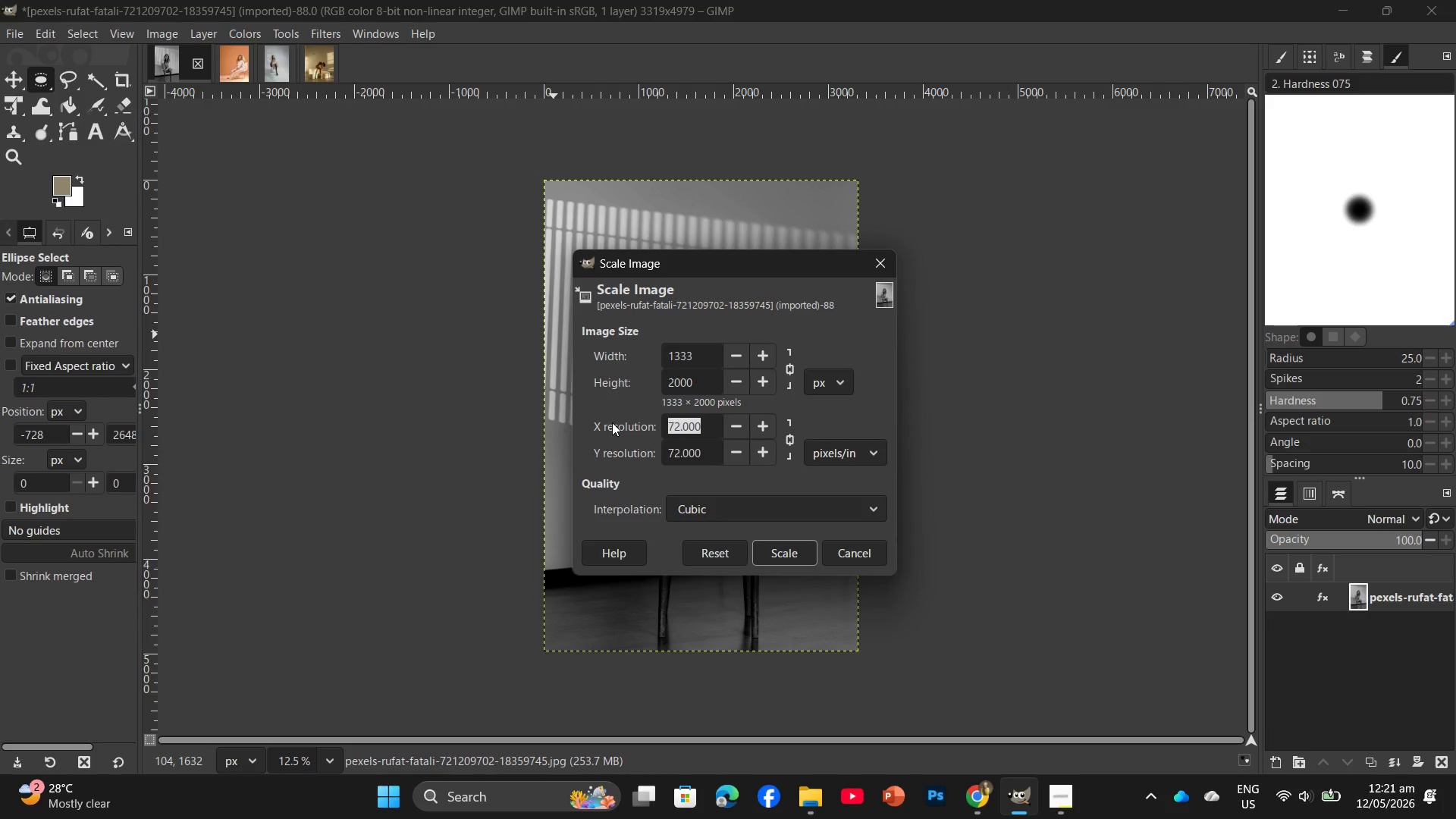 
key(Numpad3)
 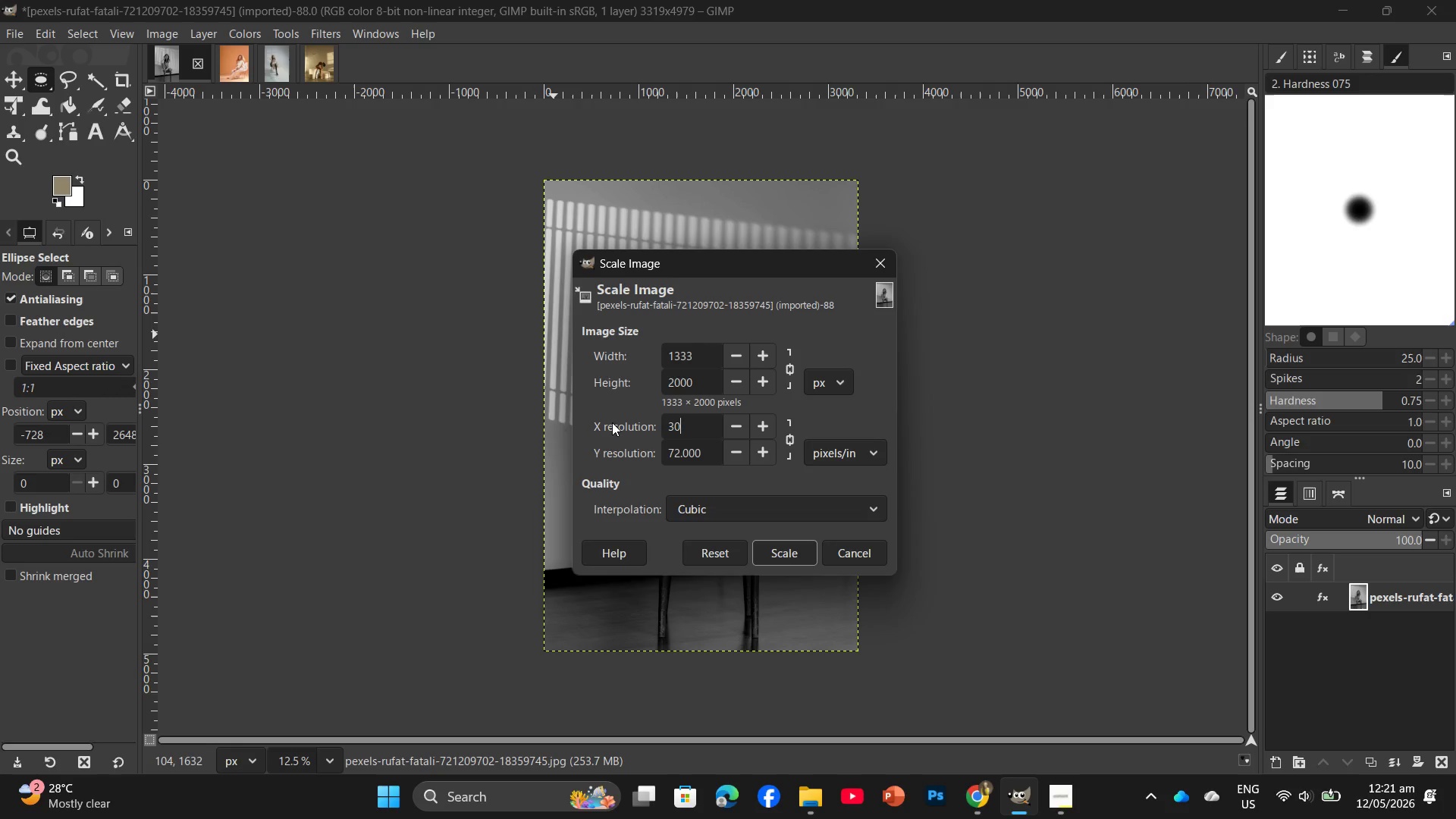 
key(Numpad0)
 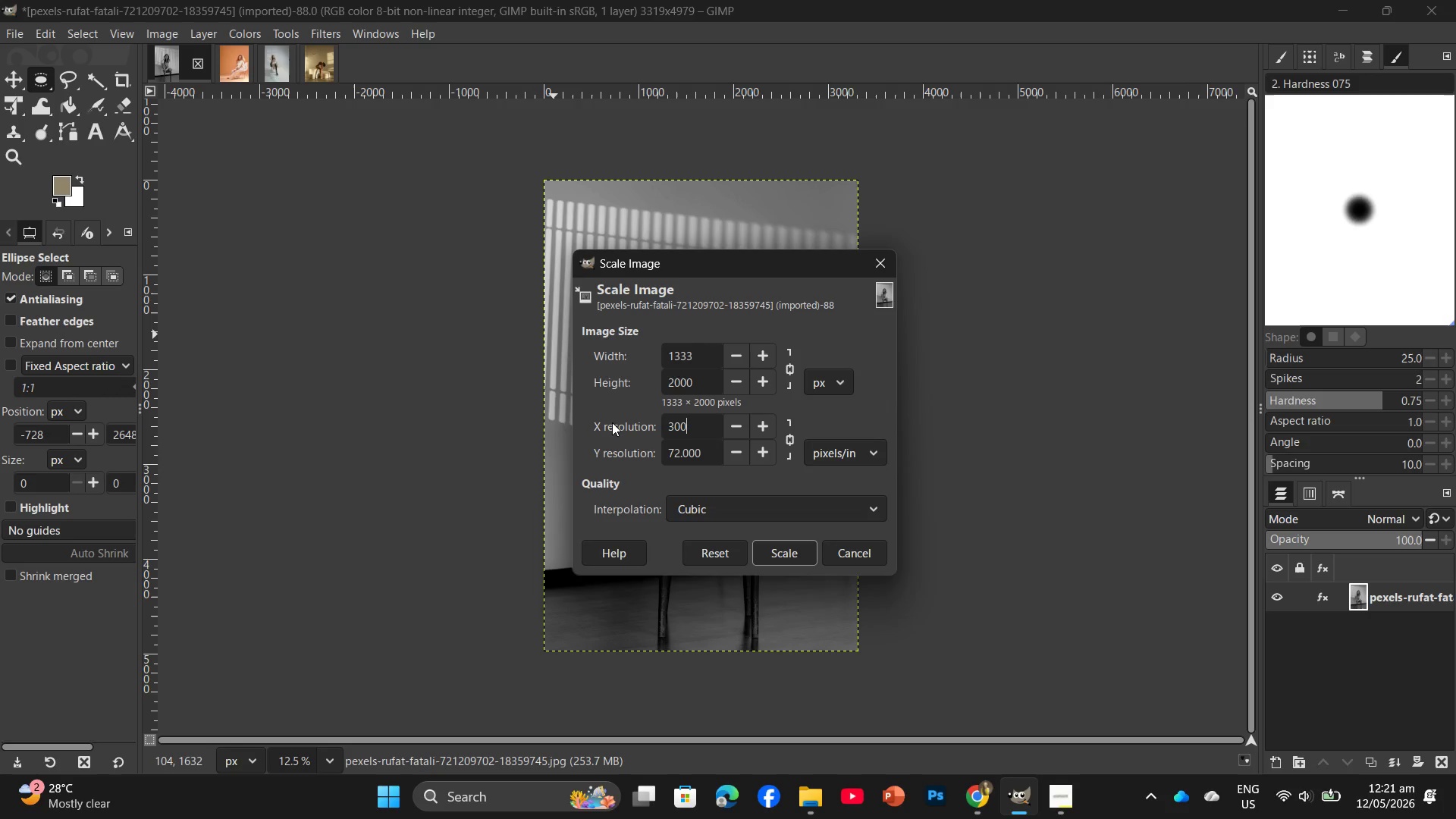 
key(Numpad0)
 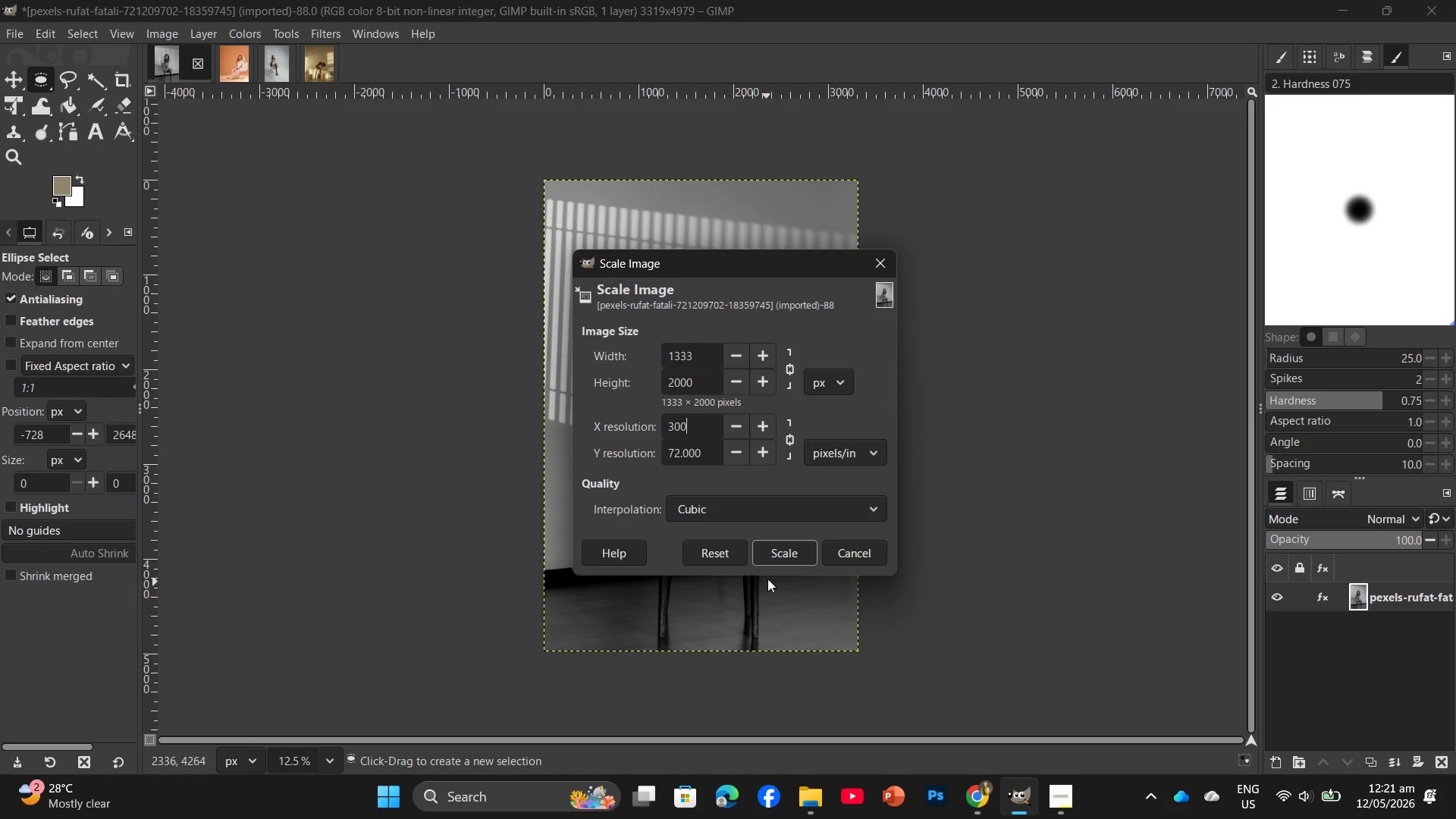 
left_click([777, 555])
 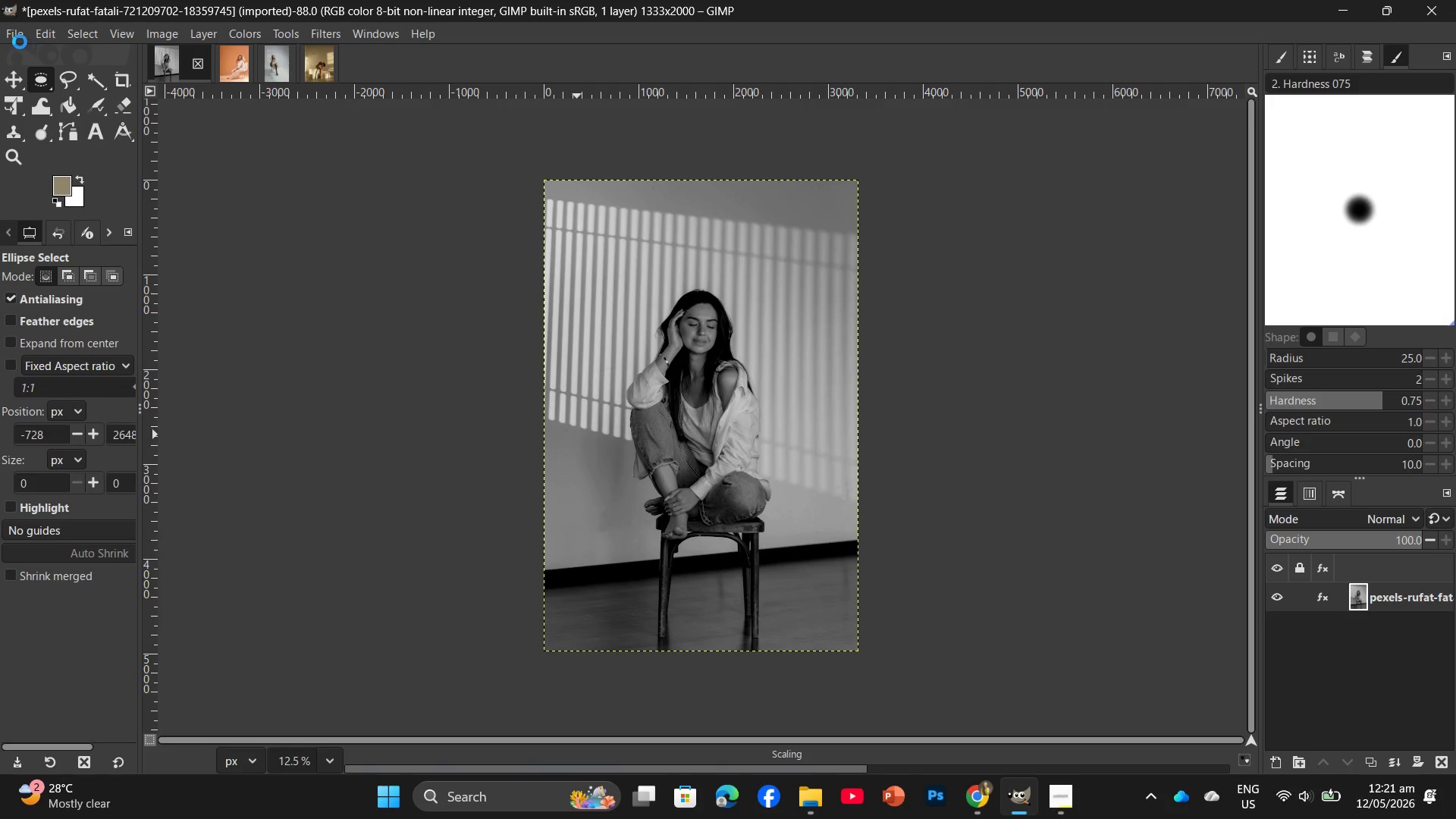 
left_click([19, 40])
 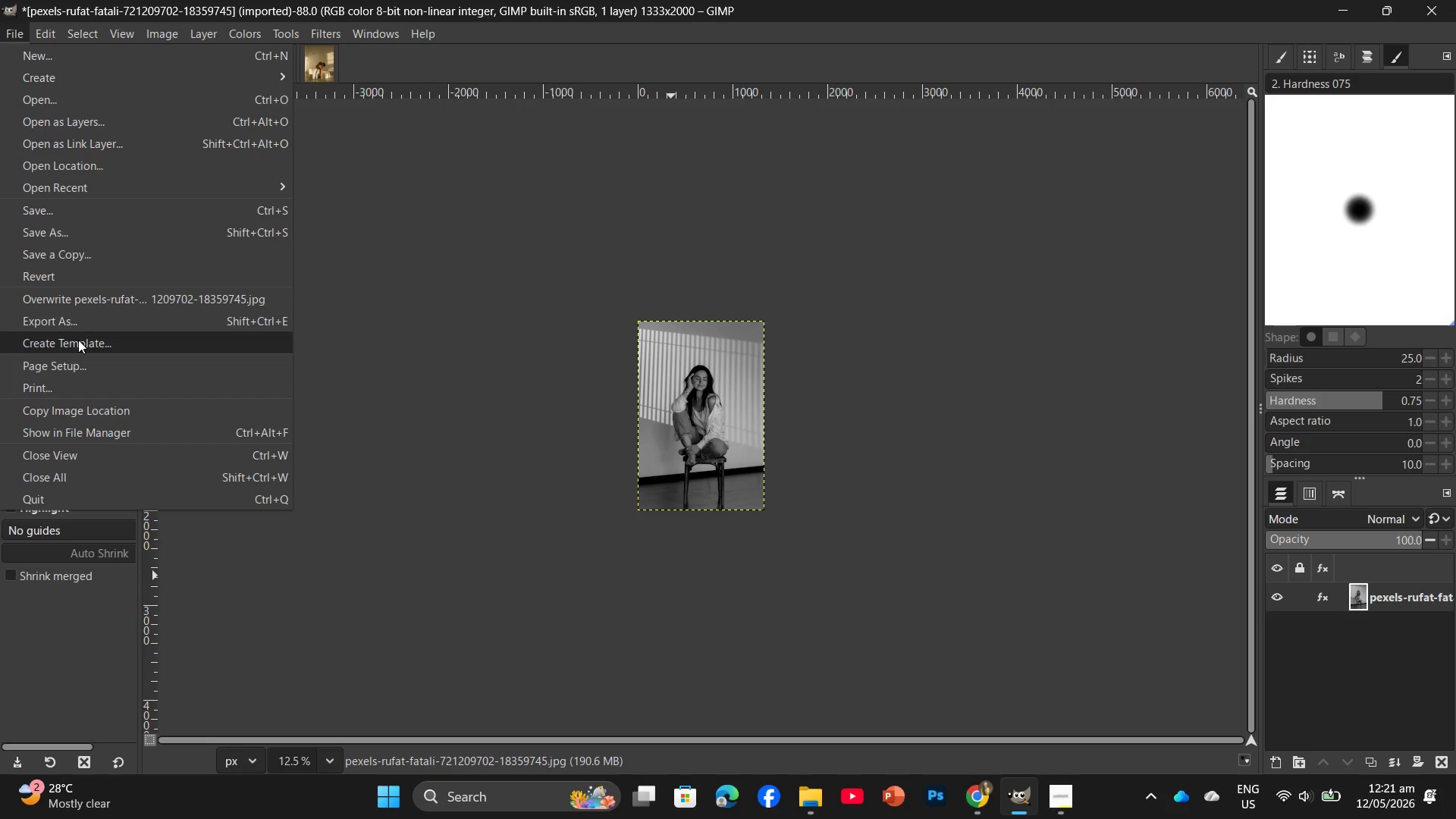 
left_click([78, 324])
 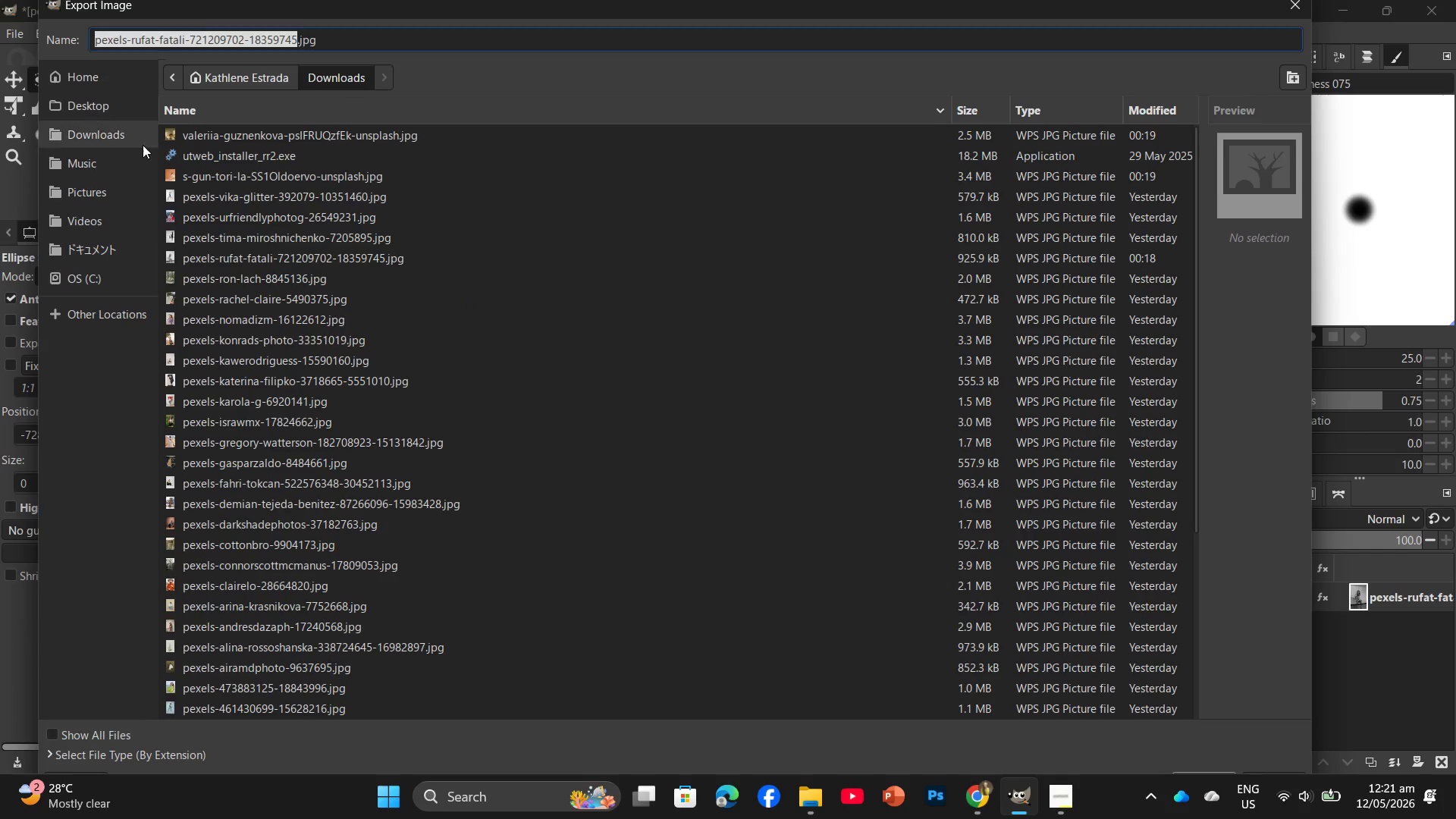 
left_click([108, 115])
 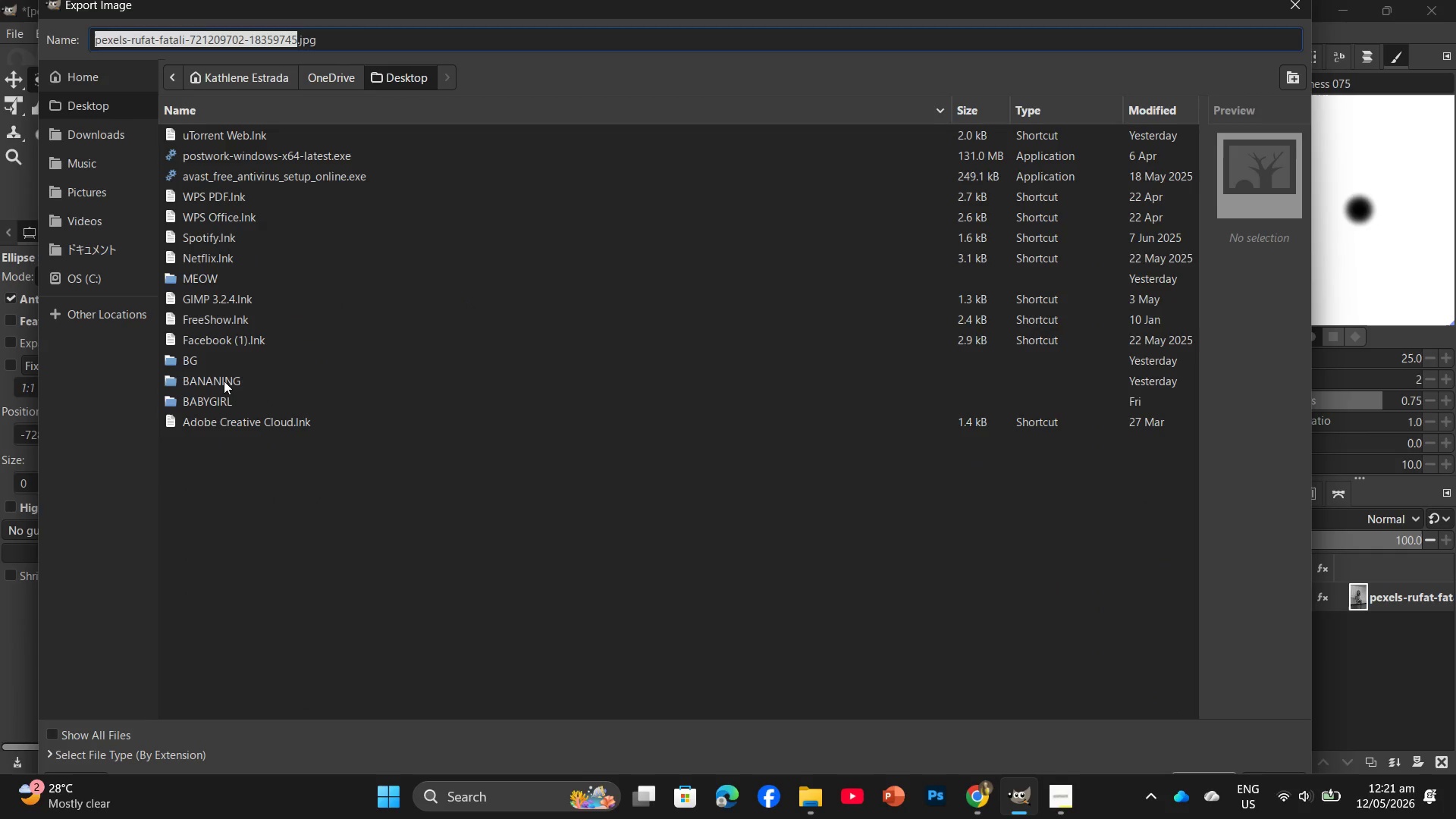 
double_click([224, 381])
 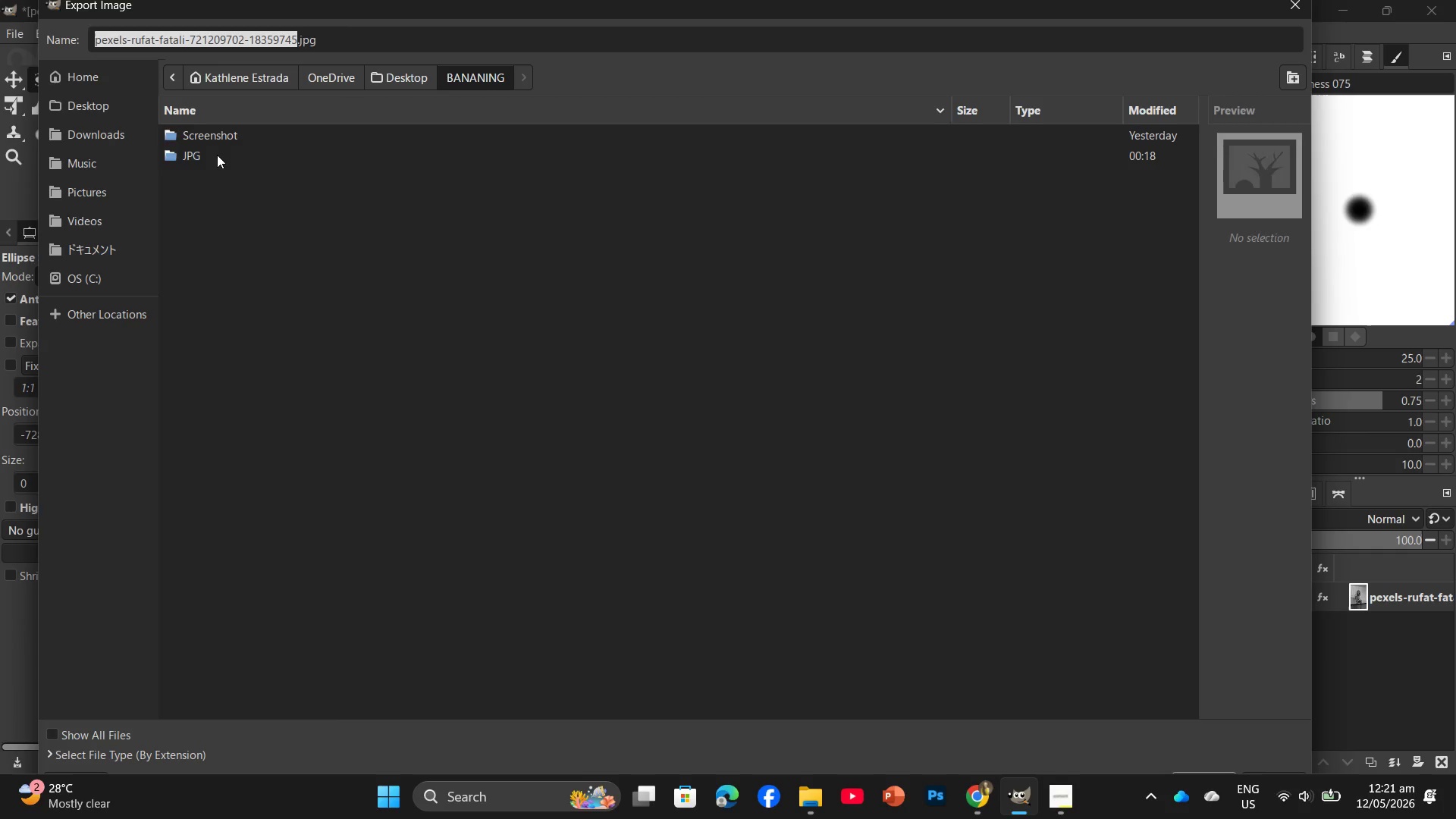 
double_click([217, 155])
 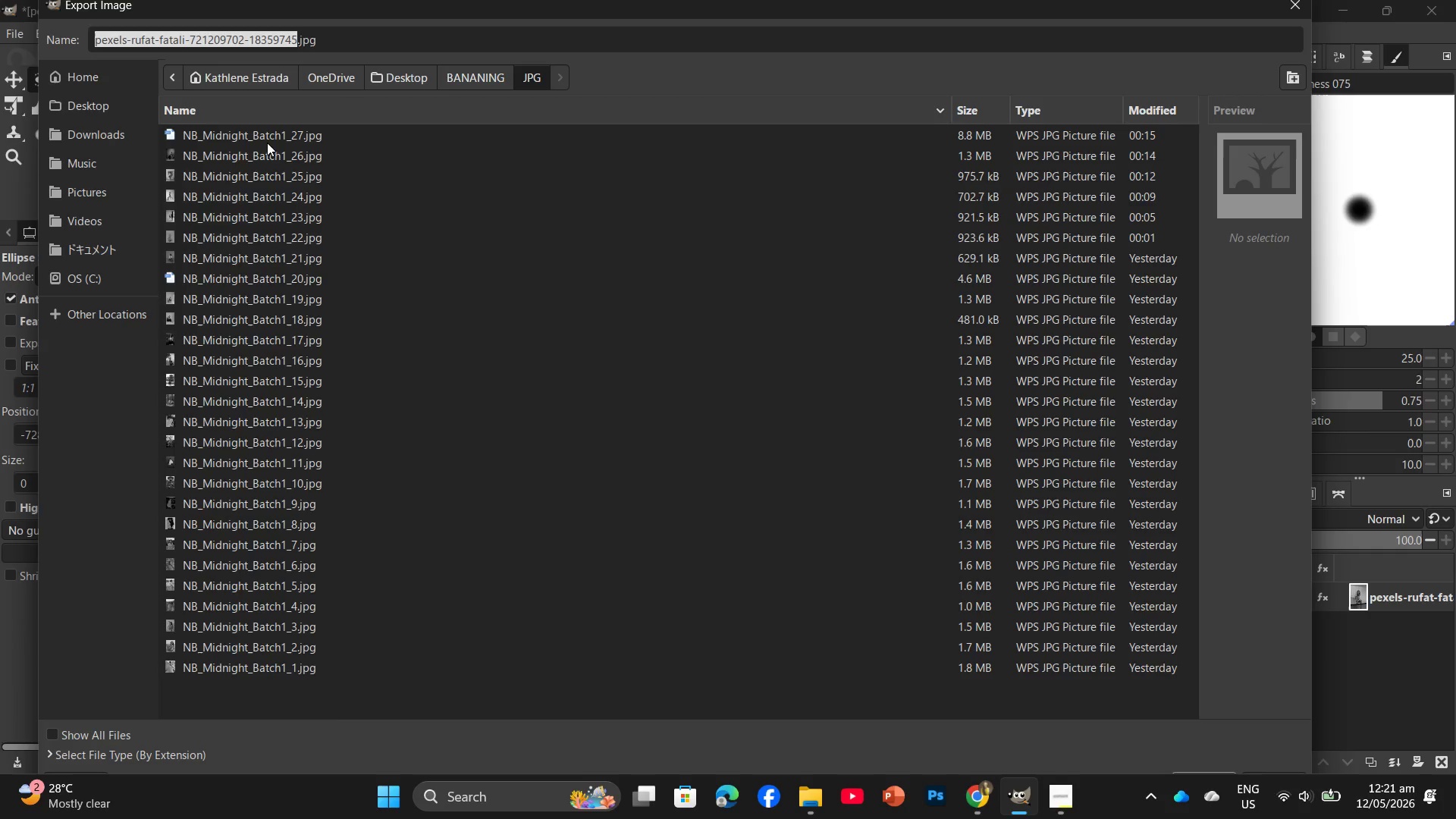 
left_click([270, 139])
 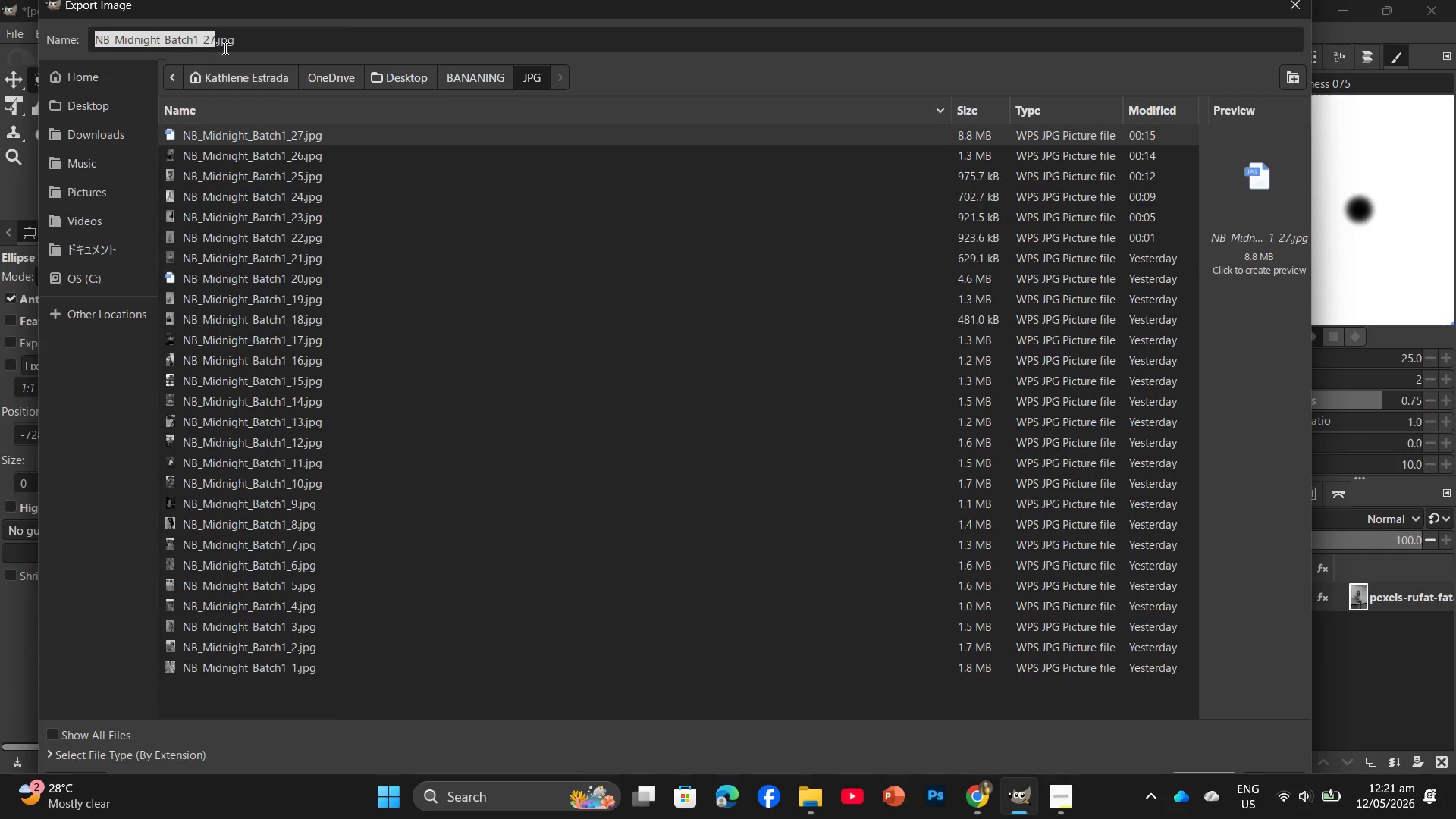 
left_click([216, 42])
 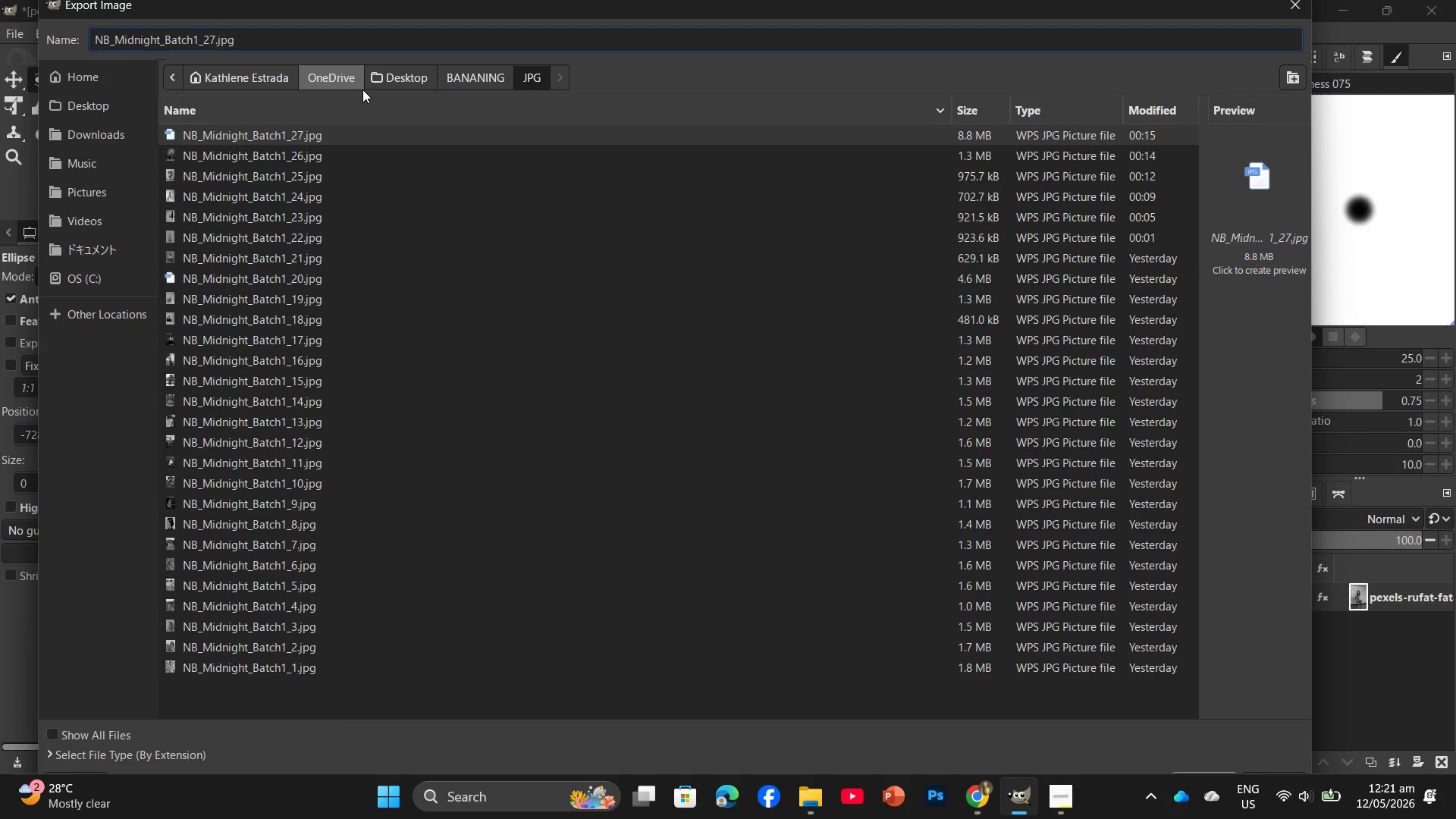 
key(Backspace)
 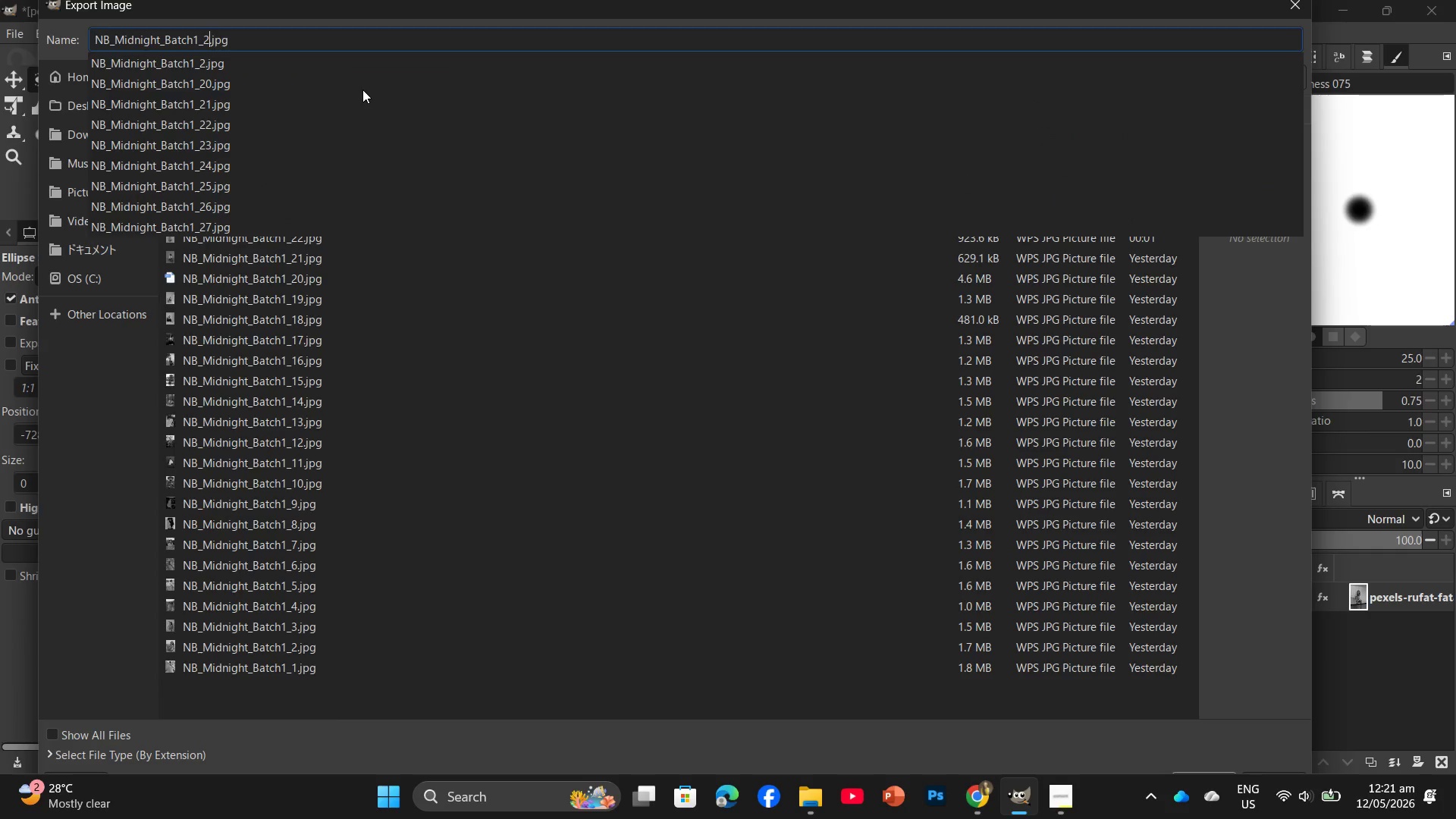 
key(Numpad8)
 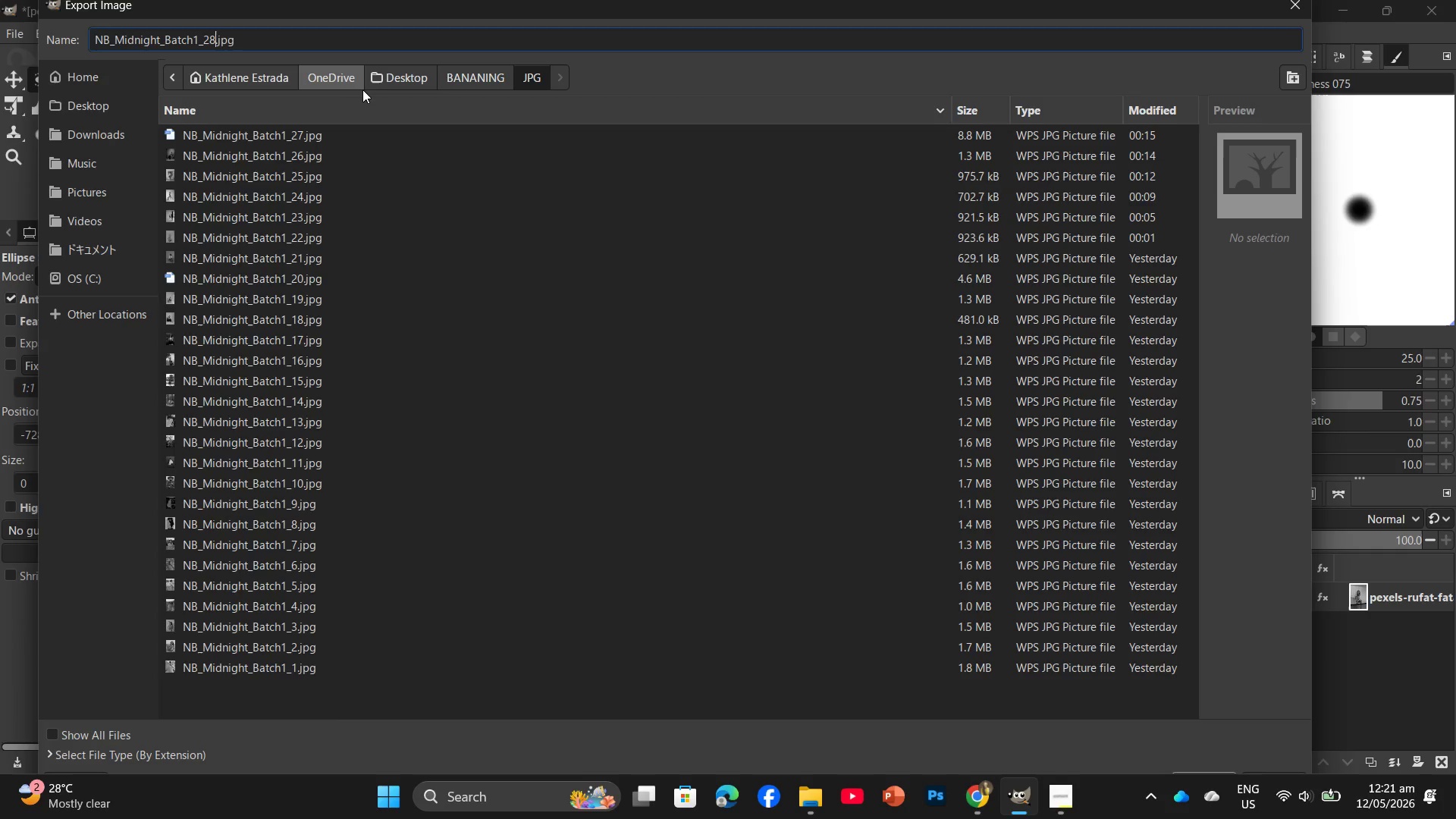 
key(Enter)
 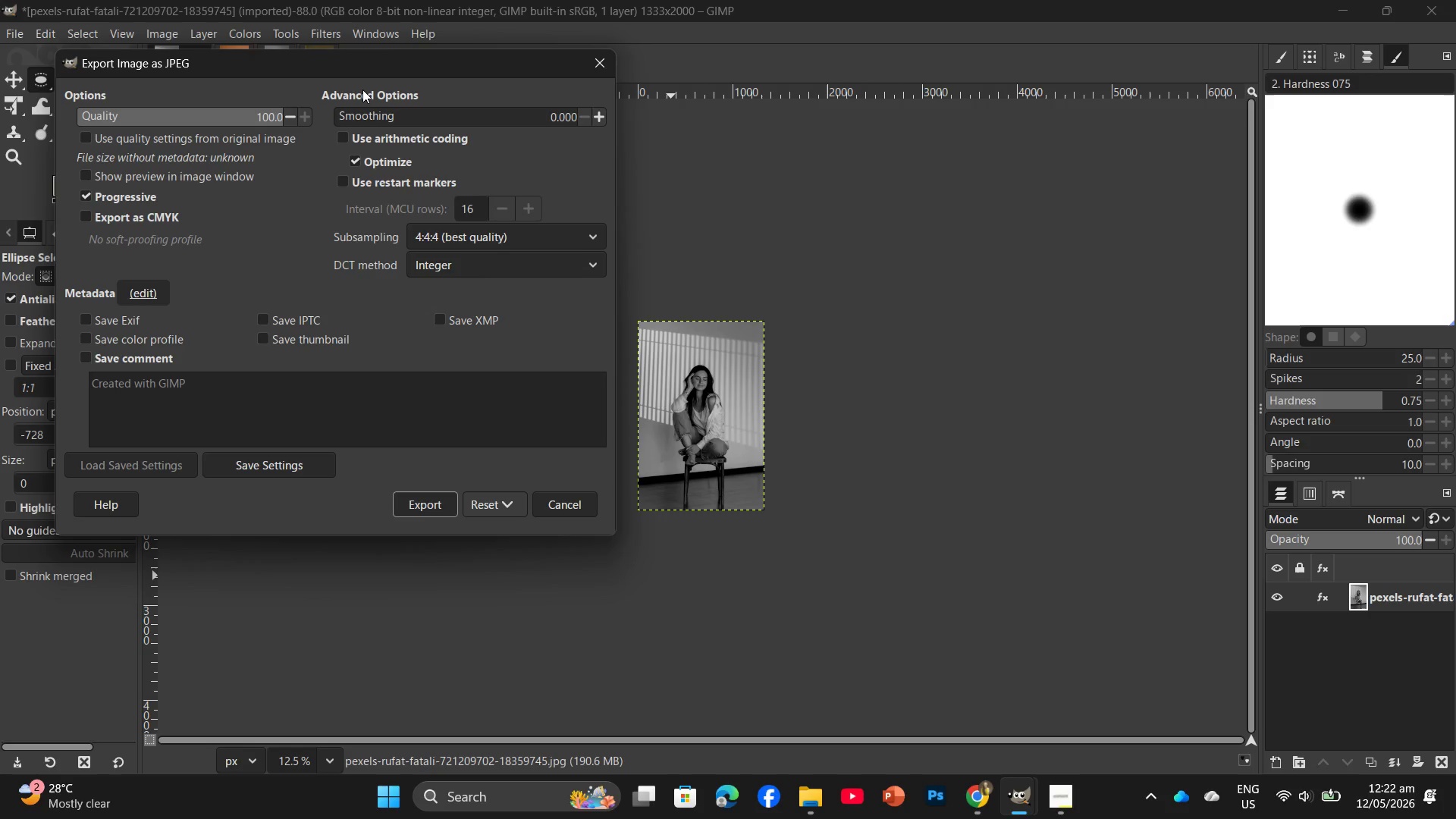 
wait(56.92)
 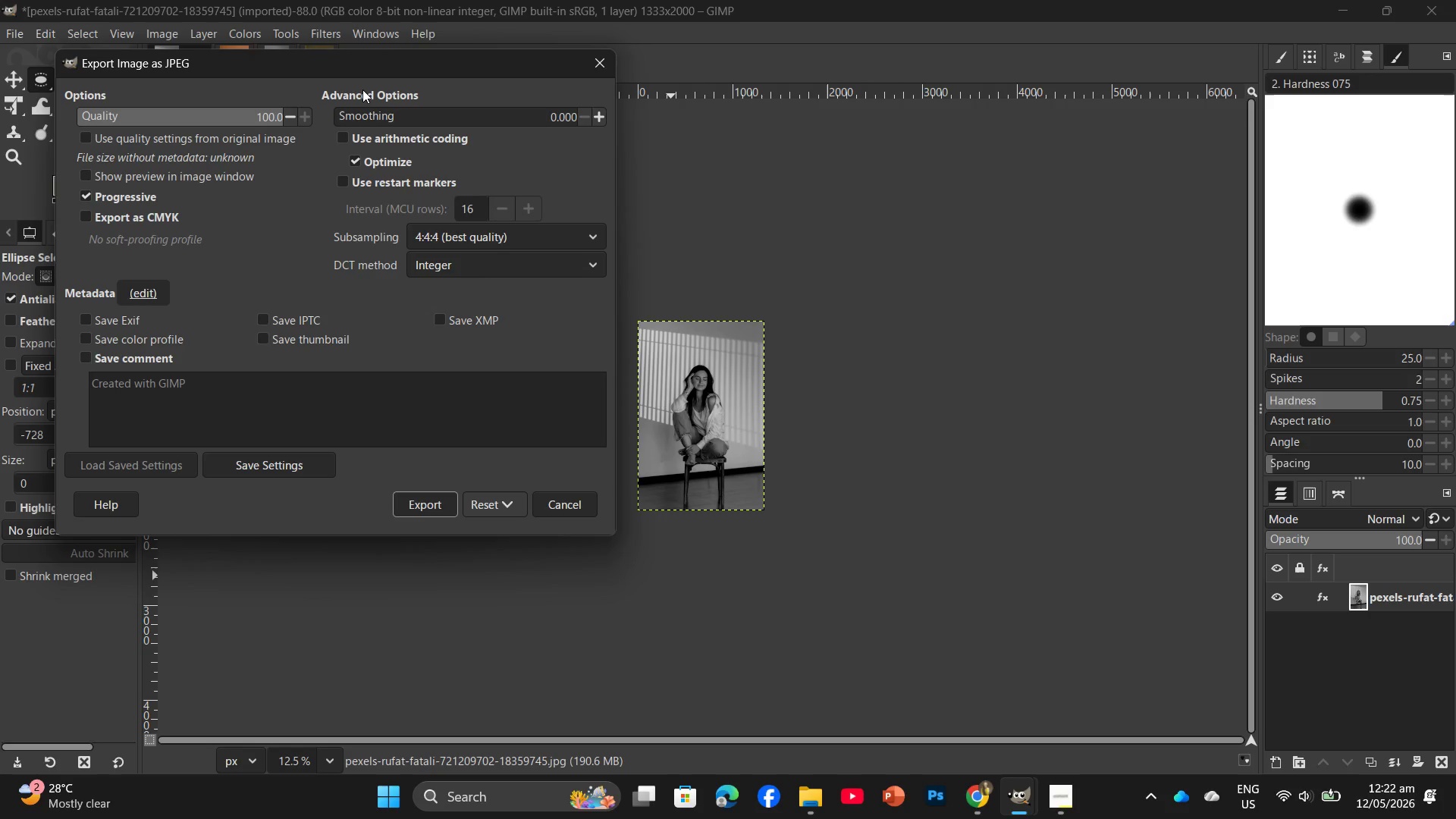 
left_click([447, 495])
 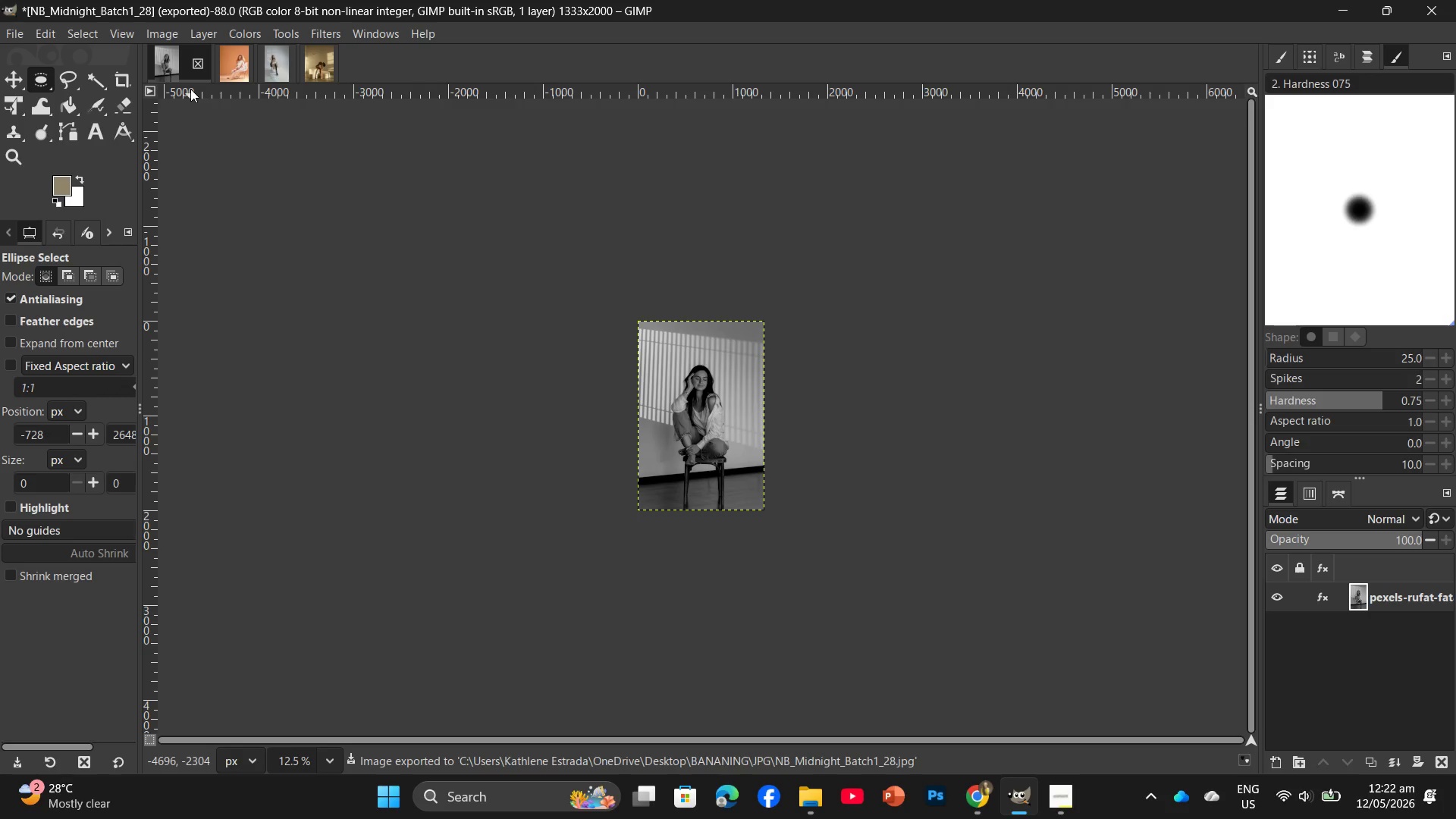 
wait(8.81)
 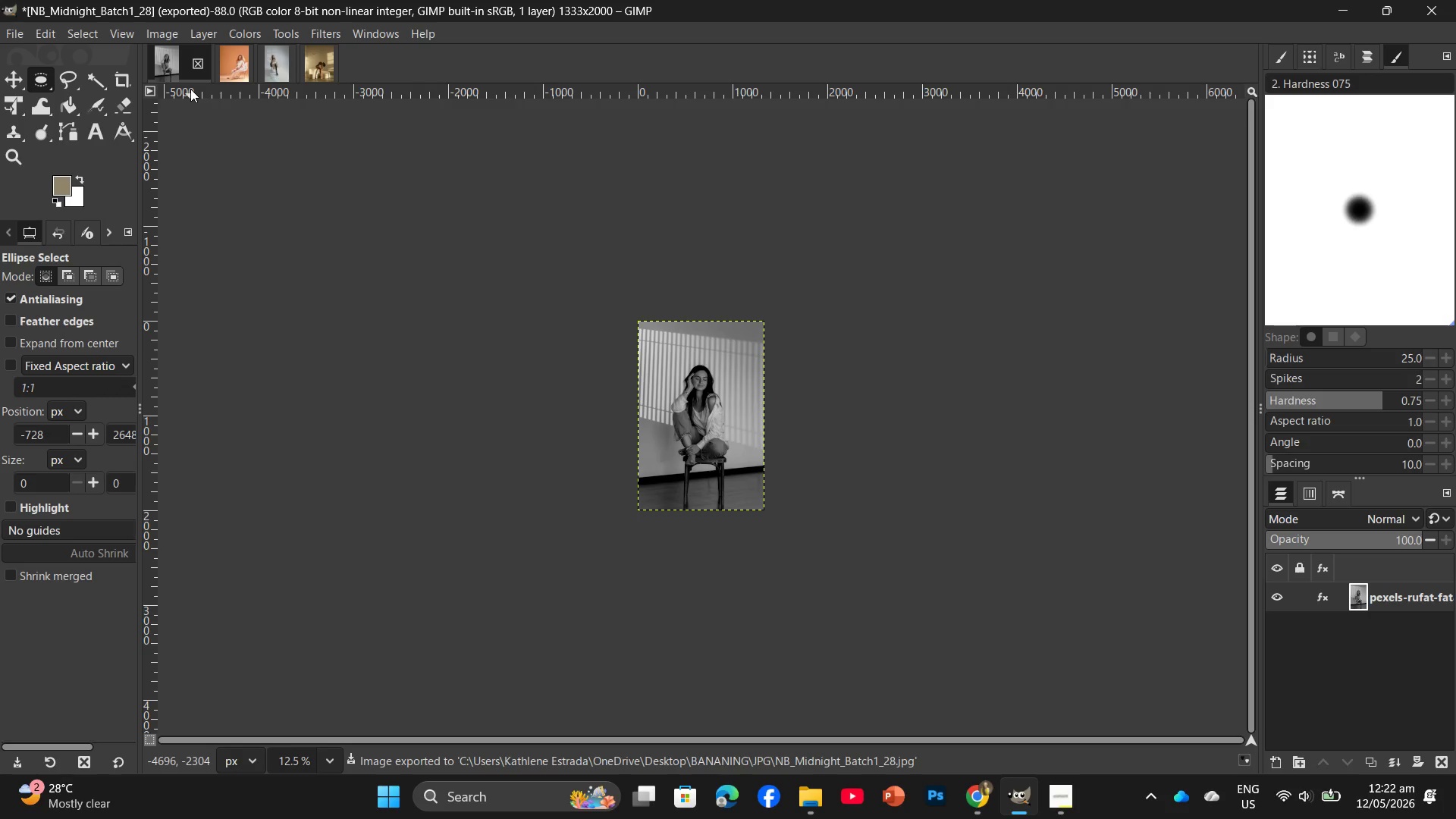 
left_click([198, 74])
 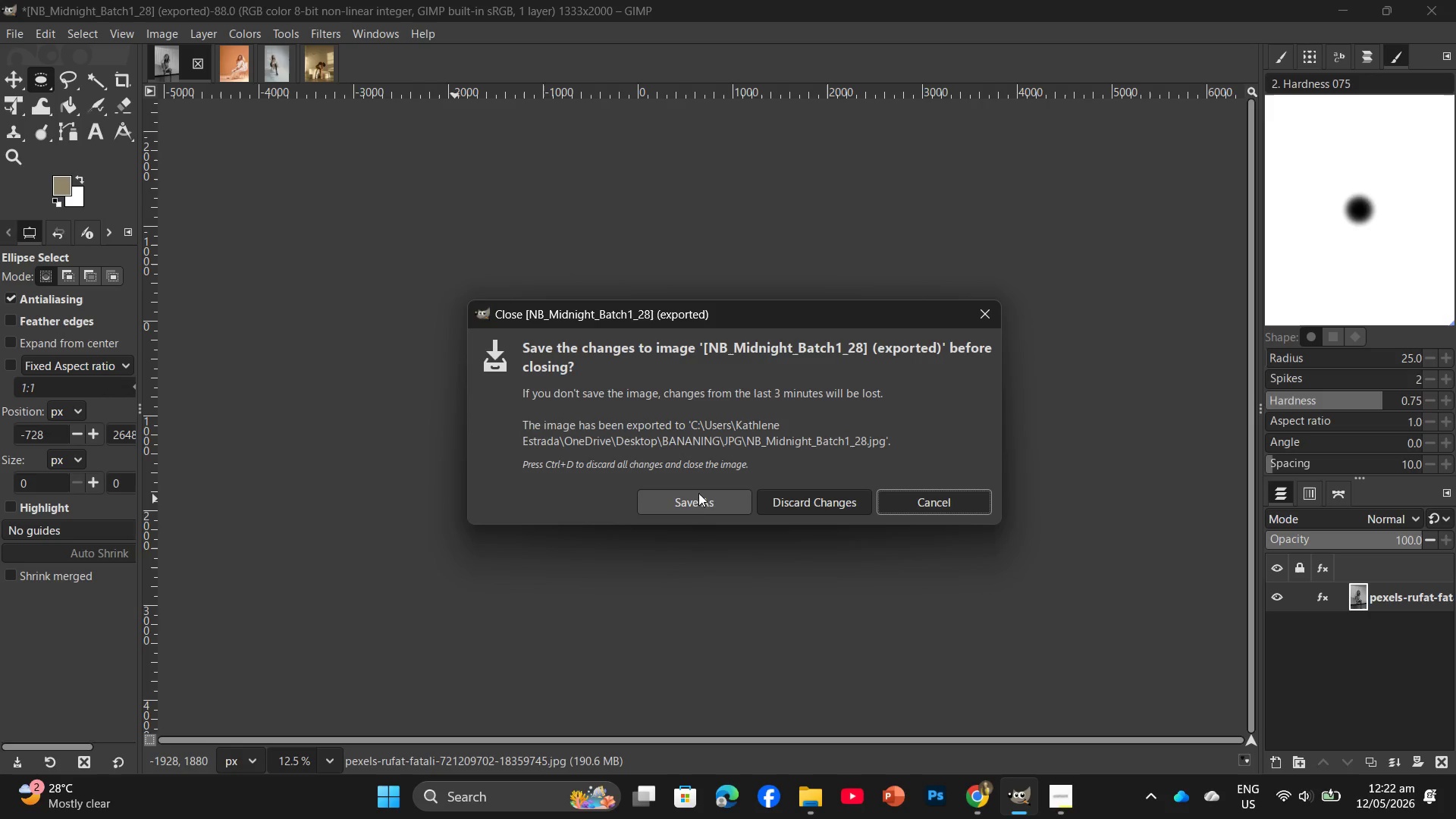 
left_click([763, 509])
 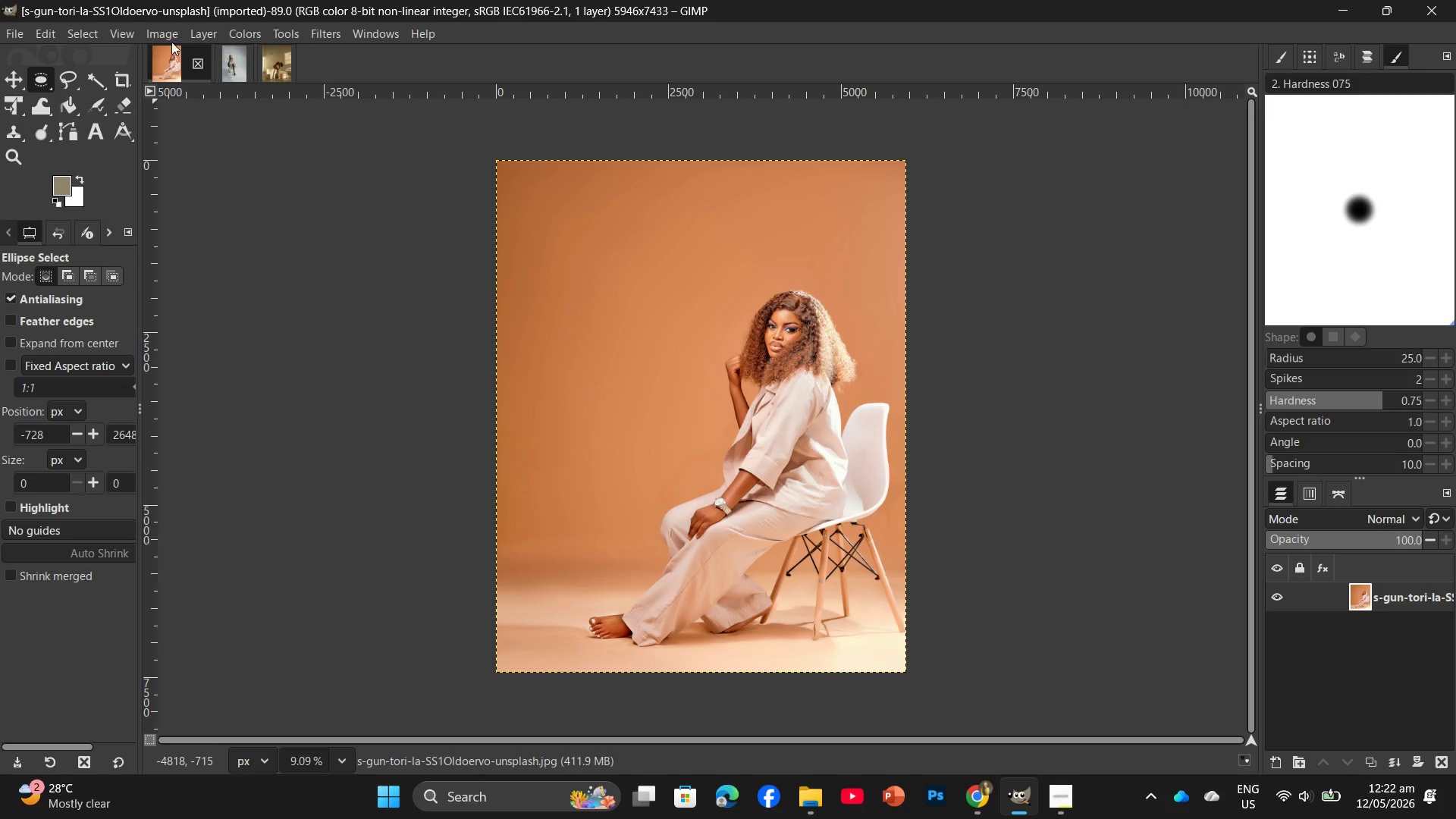 
left_click([204, 30])
 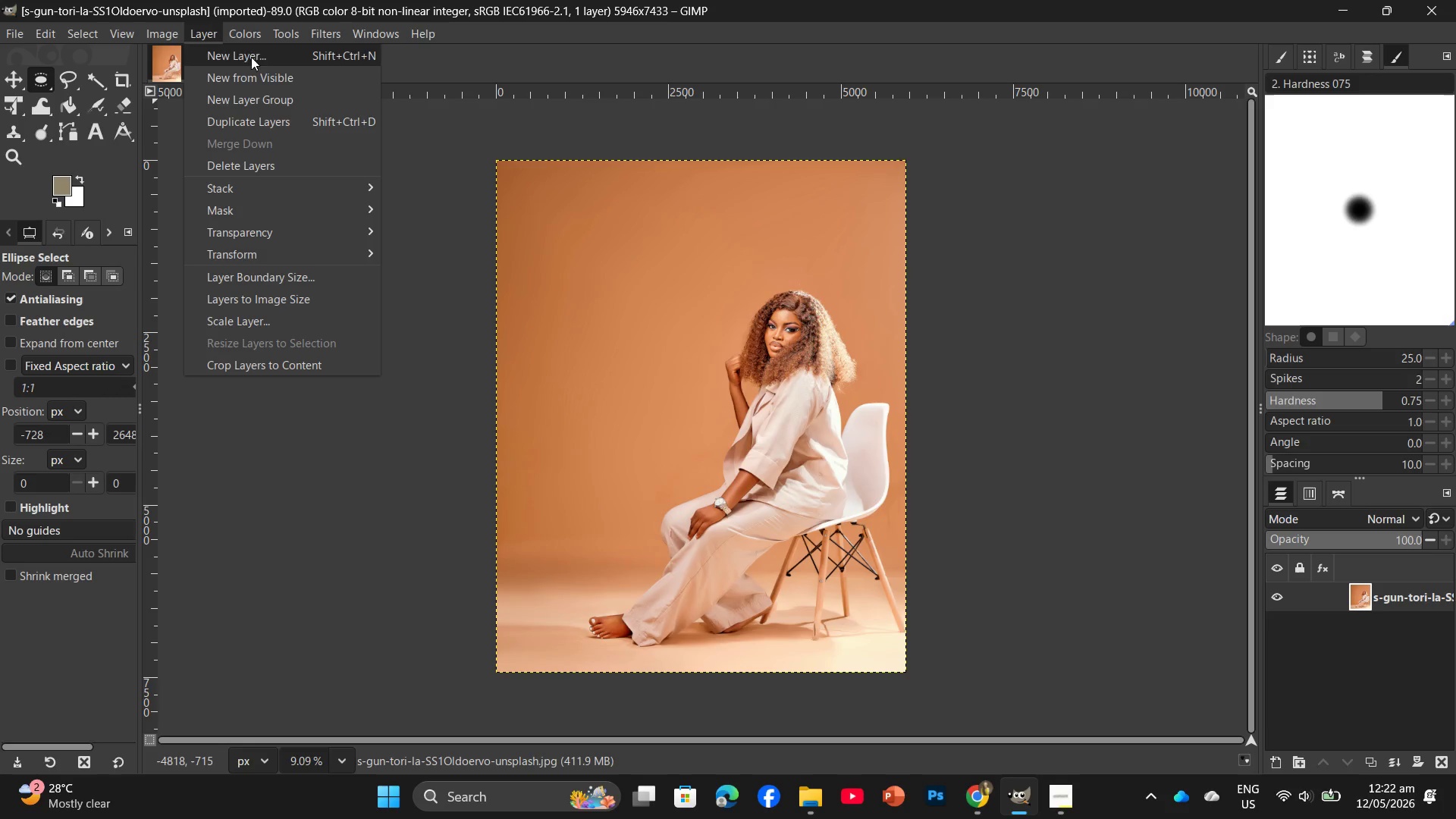 
left_click([247, 36])
 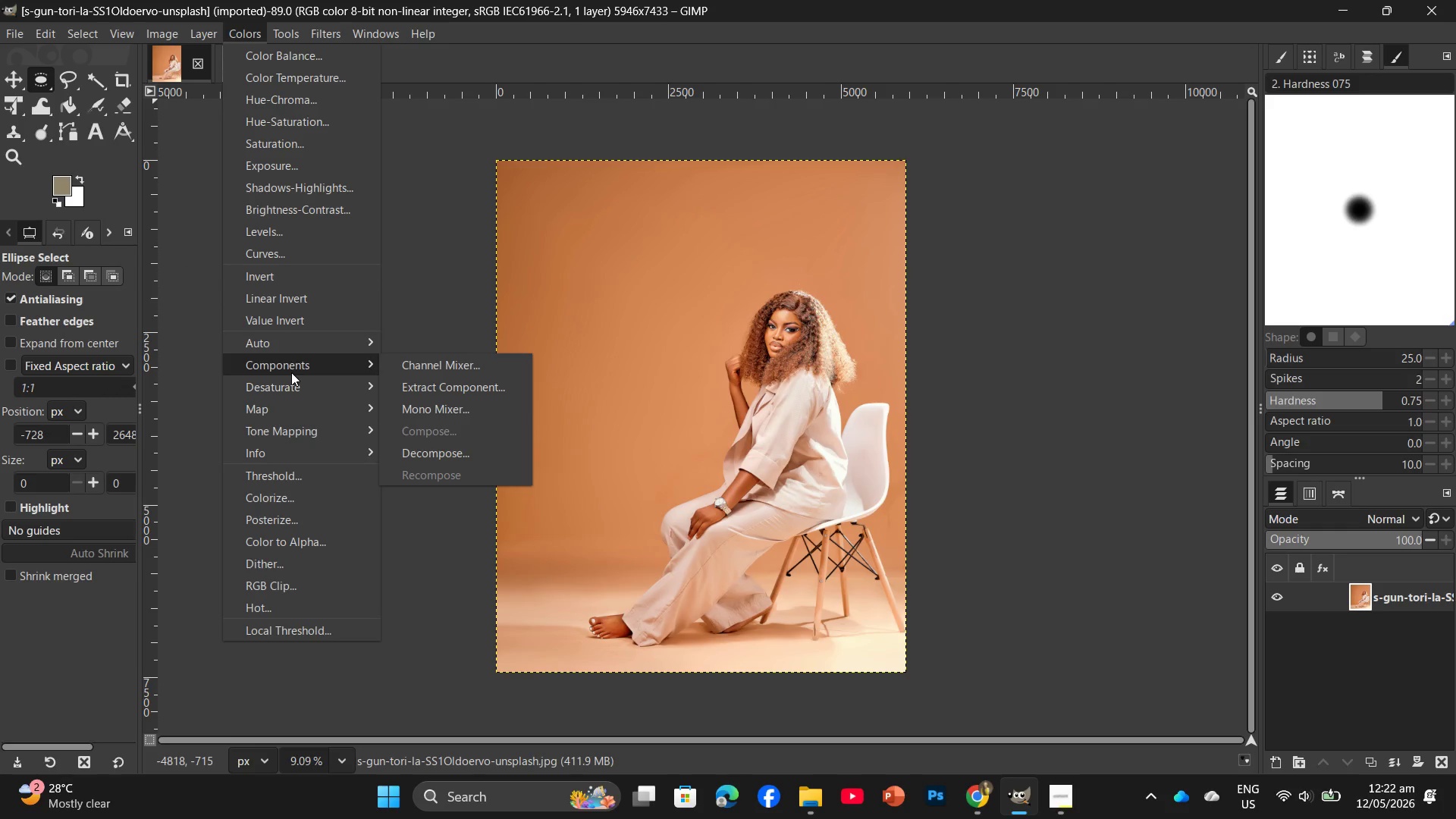 
left_click([453, 403])
 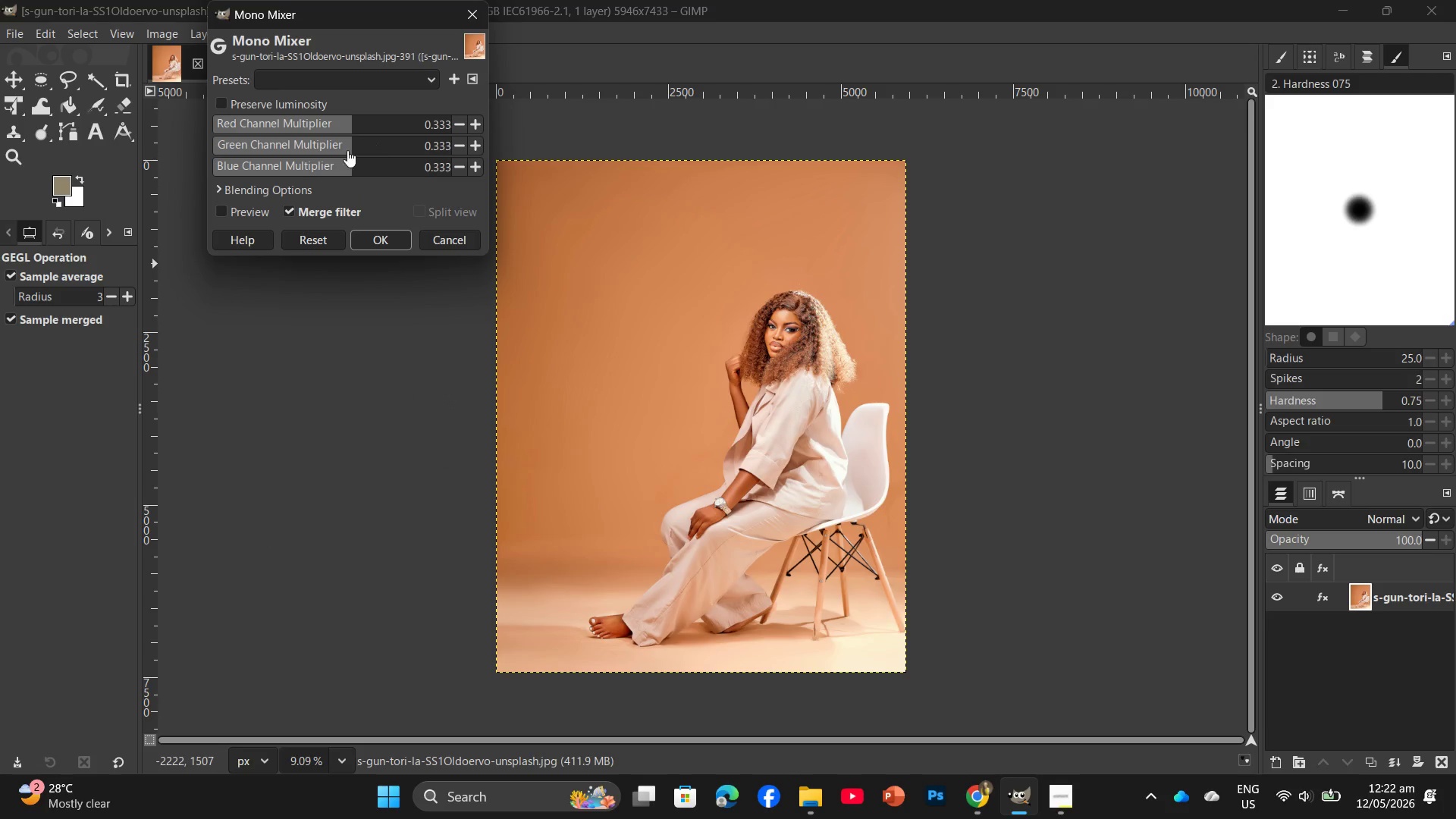 
left_click([346, 151])
 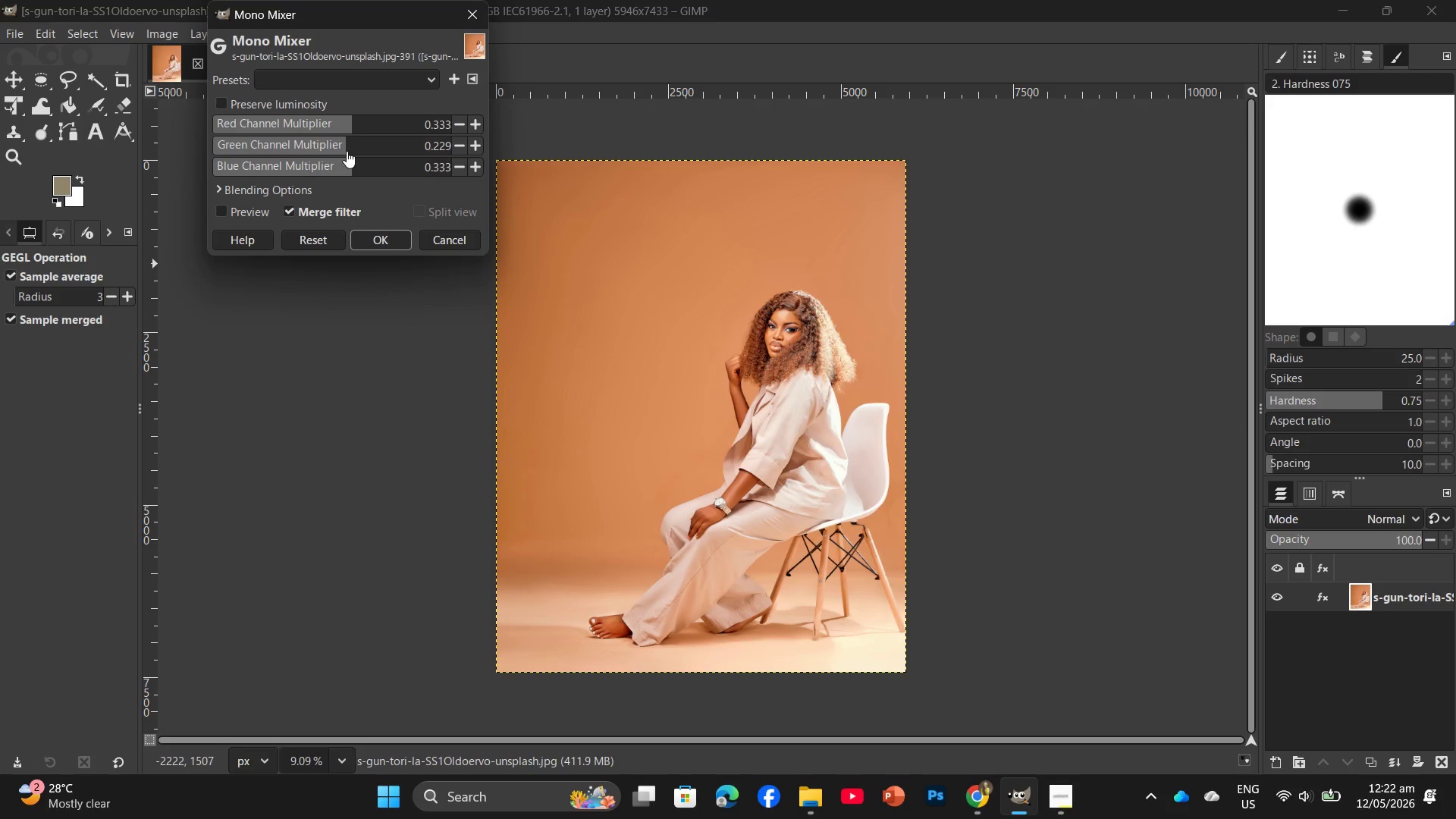 
left_click([347, 151])
 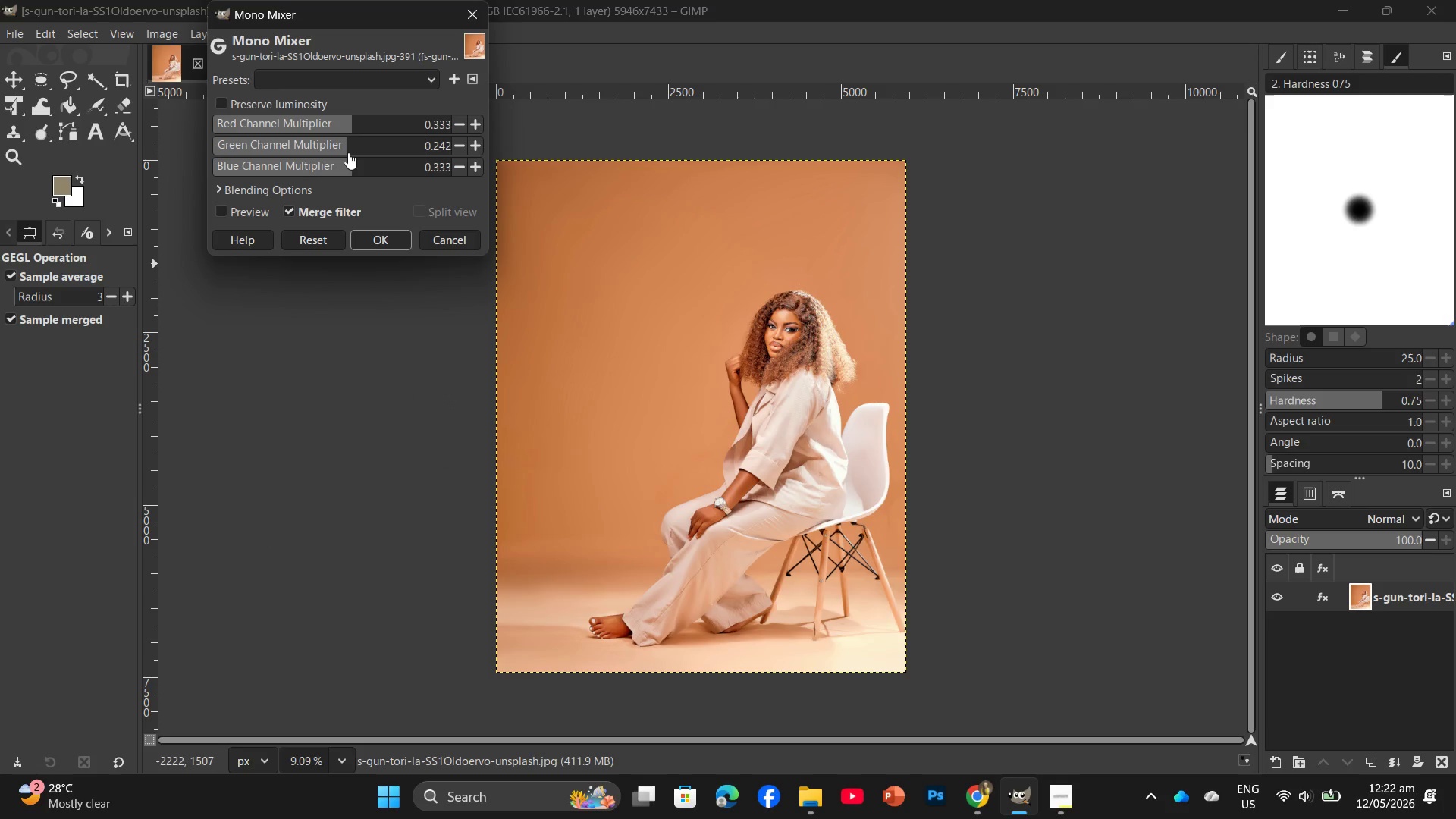 
left_click([348, 152])
 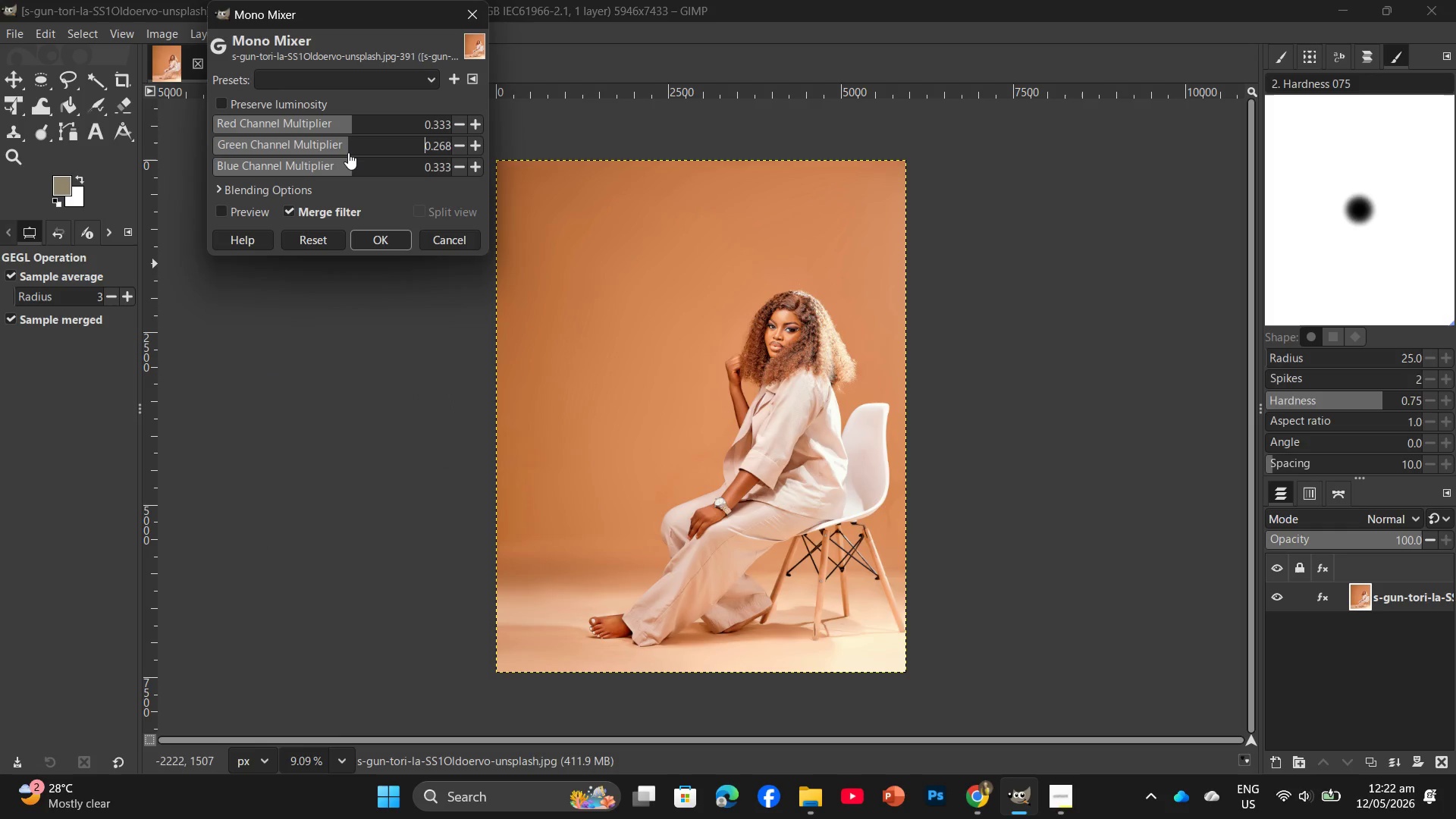 
left_click([349, 152])
 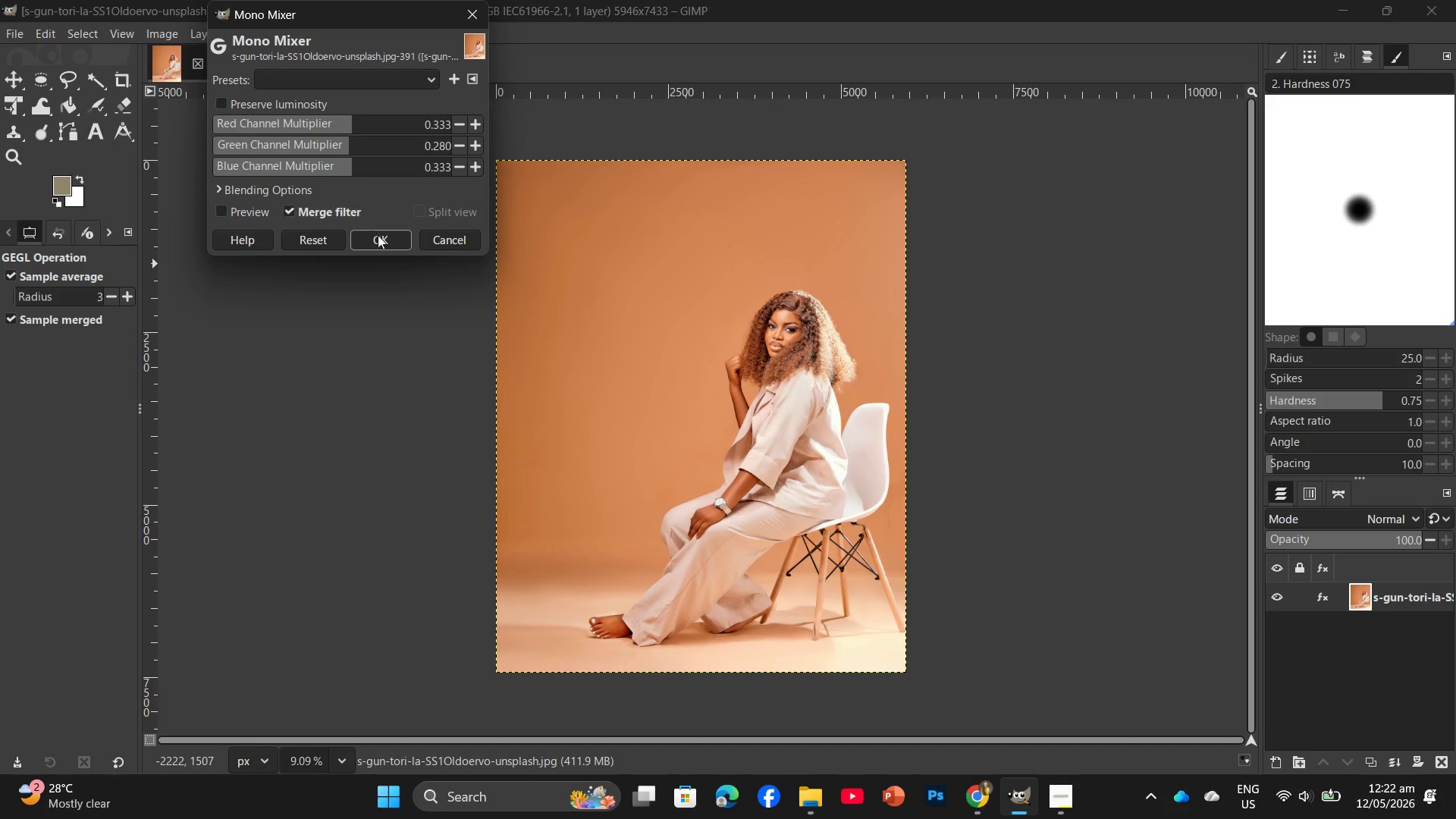 
left_click([380, 246])
 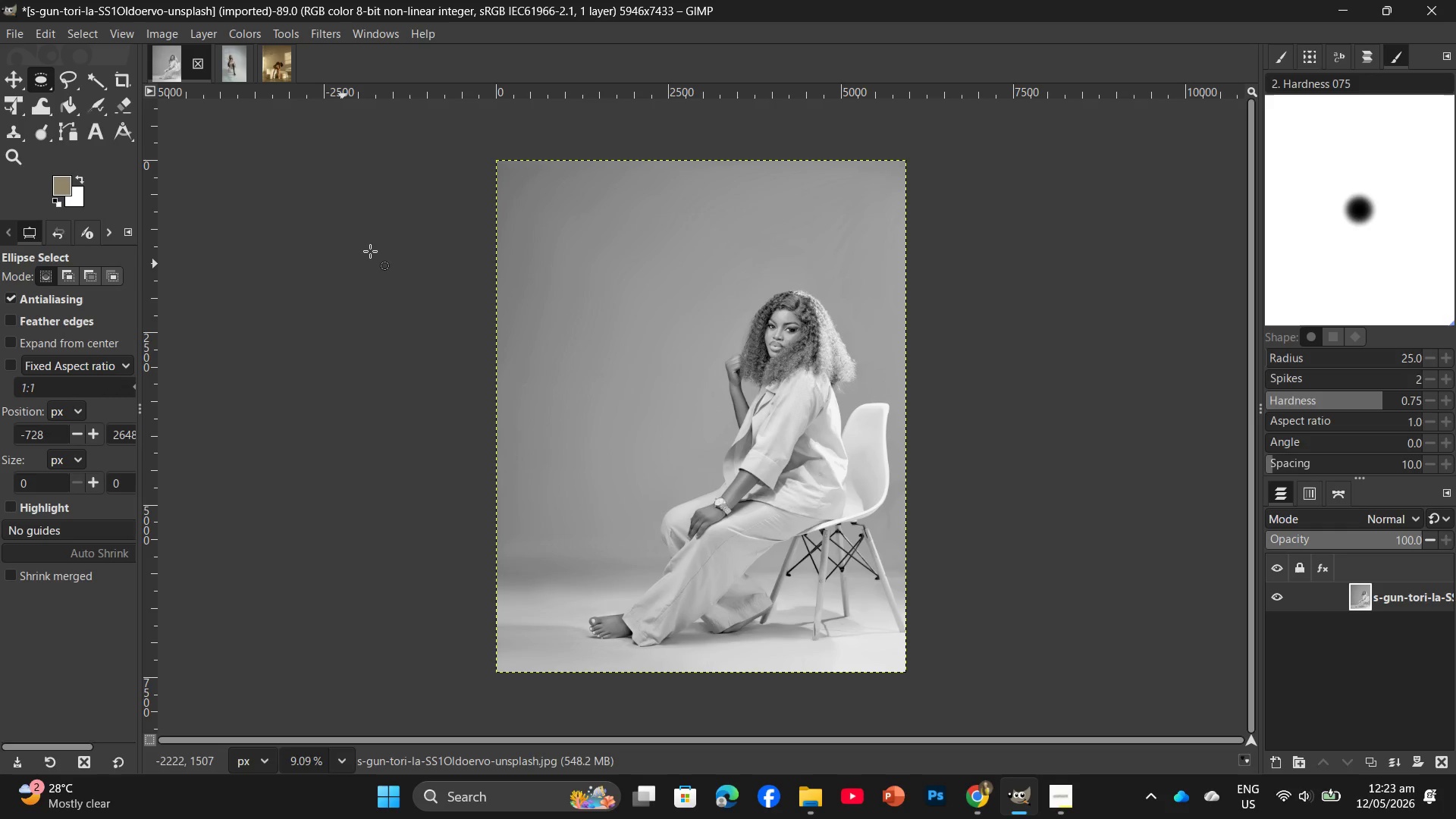 
wait(79.62)
 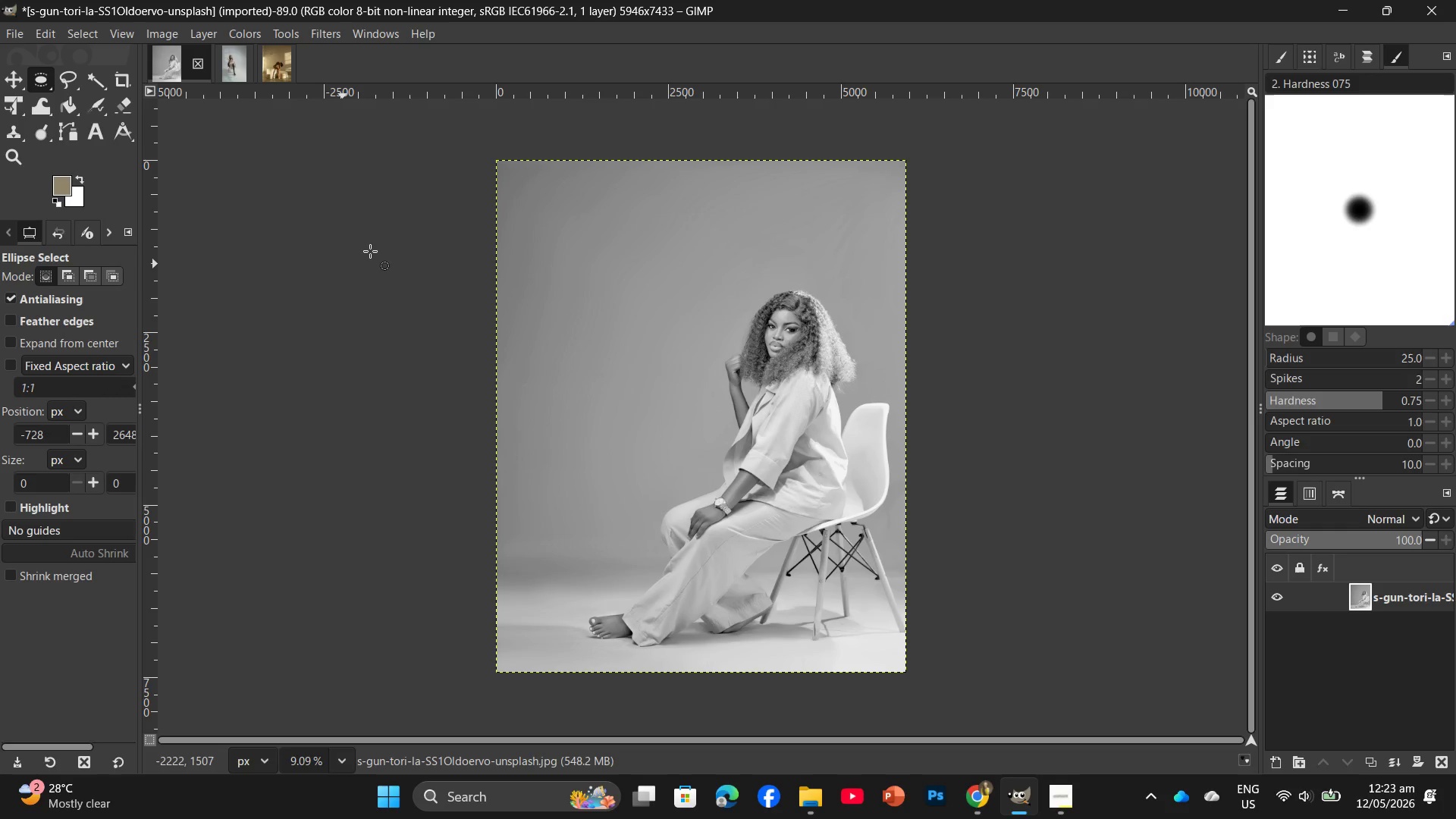 
left_click([268, 35])
 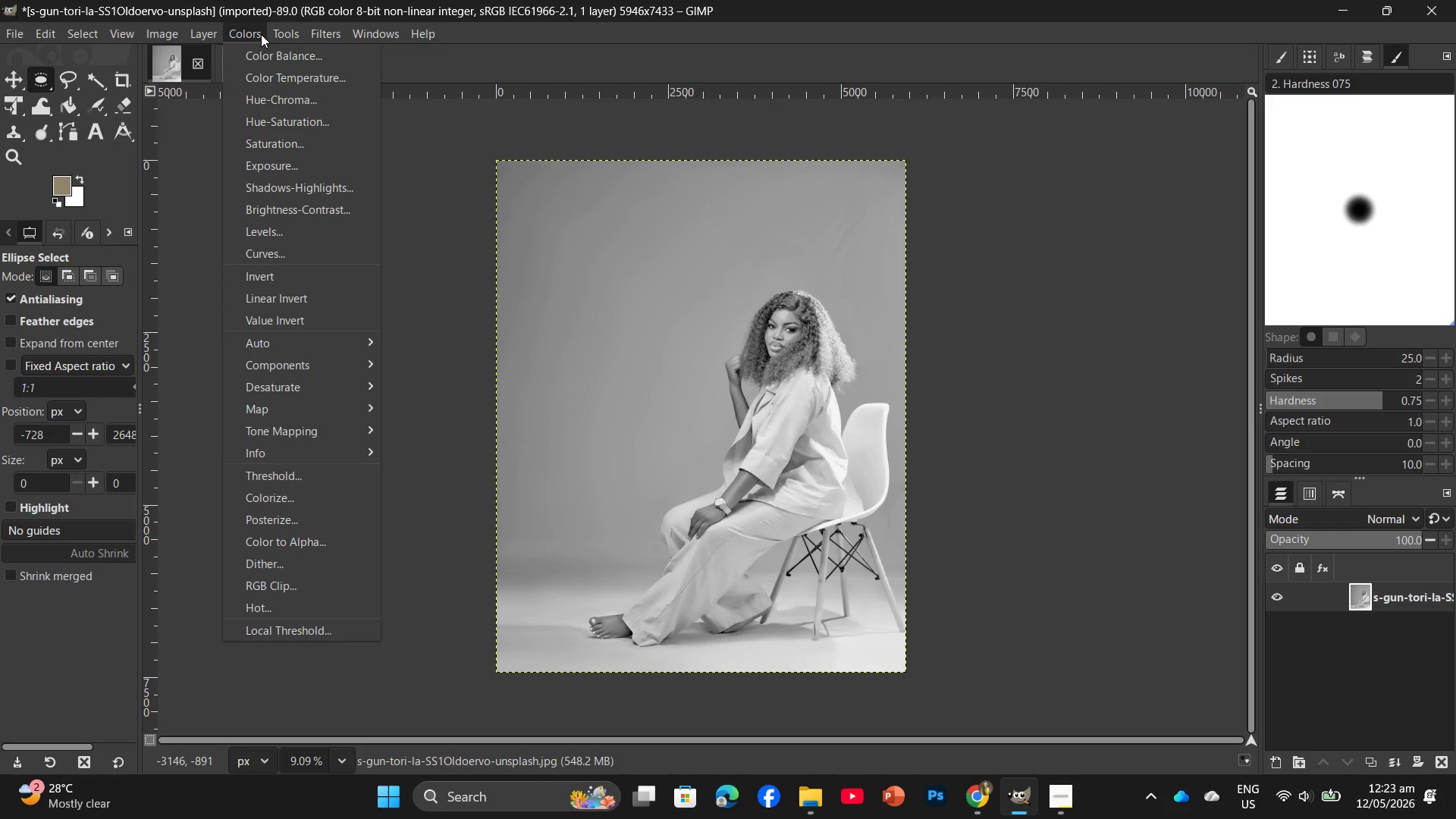 
left_click([261, 34])
 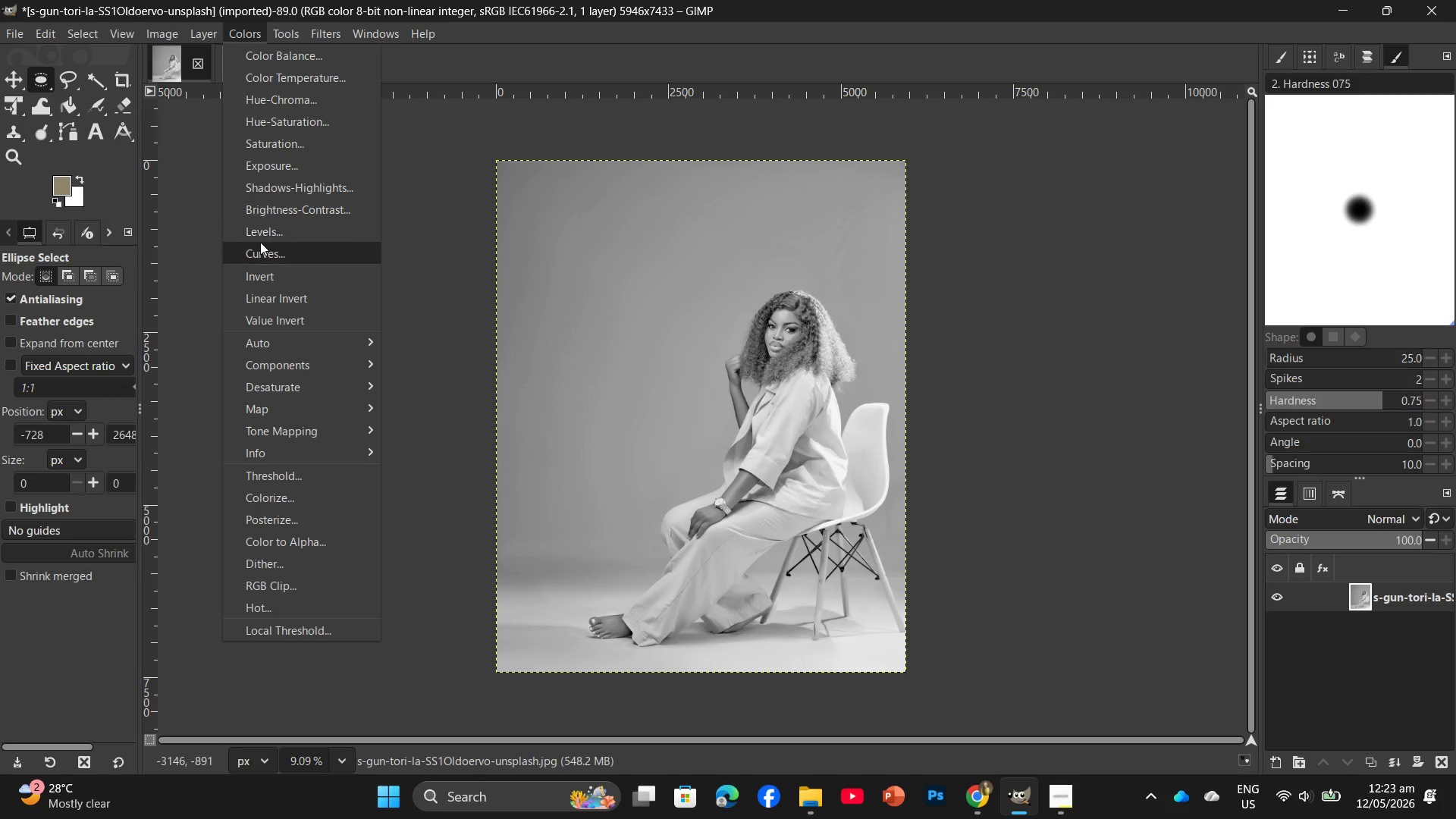 
left_click([262, 248])
 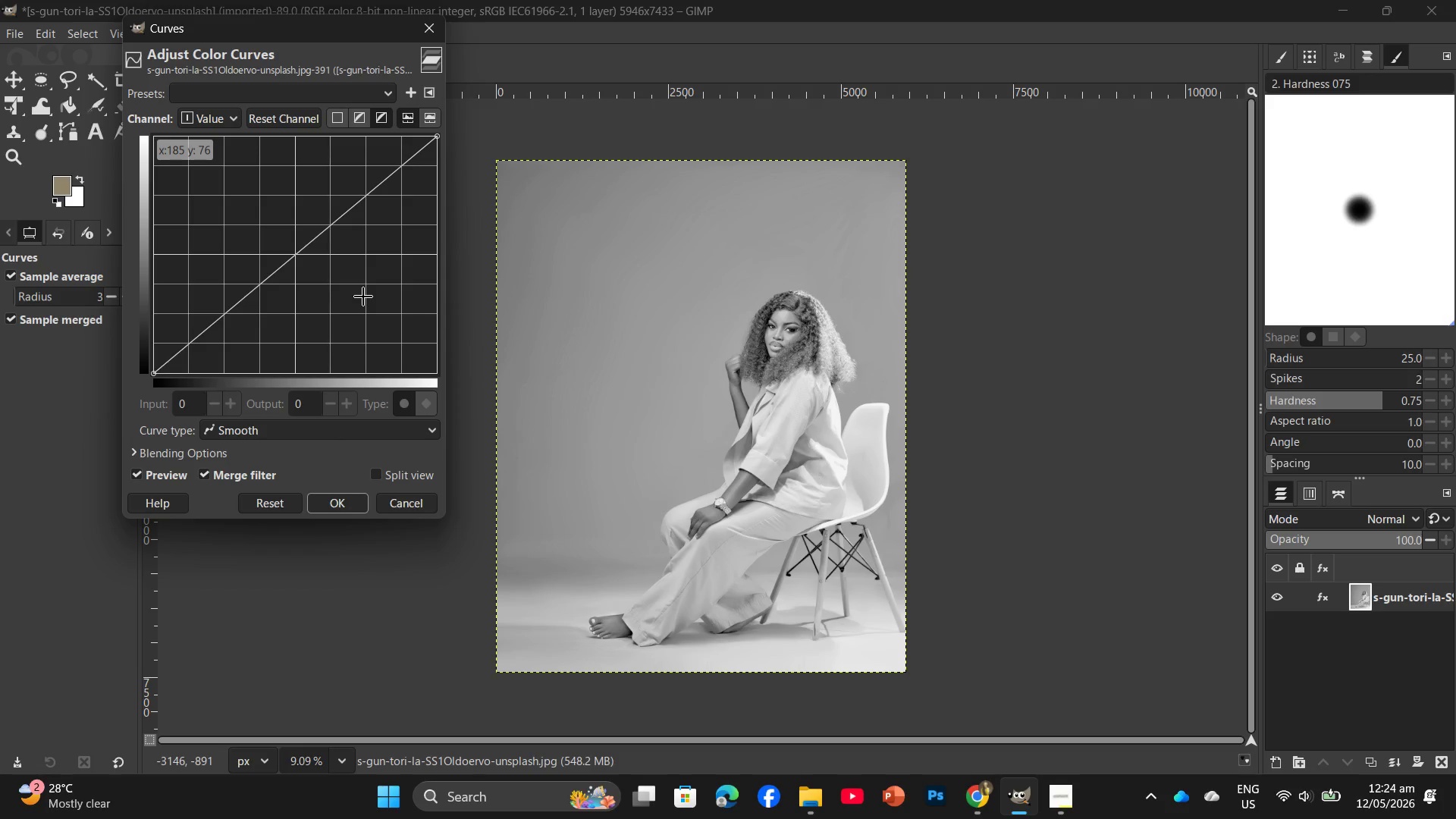 
left_click_drag(start_coordinate=[344, 219], to_coordinate=[358, 250])
 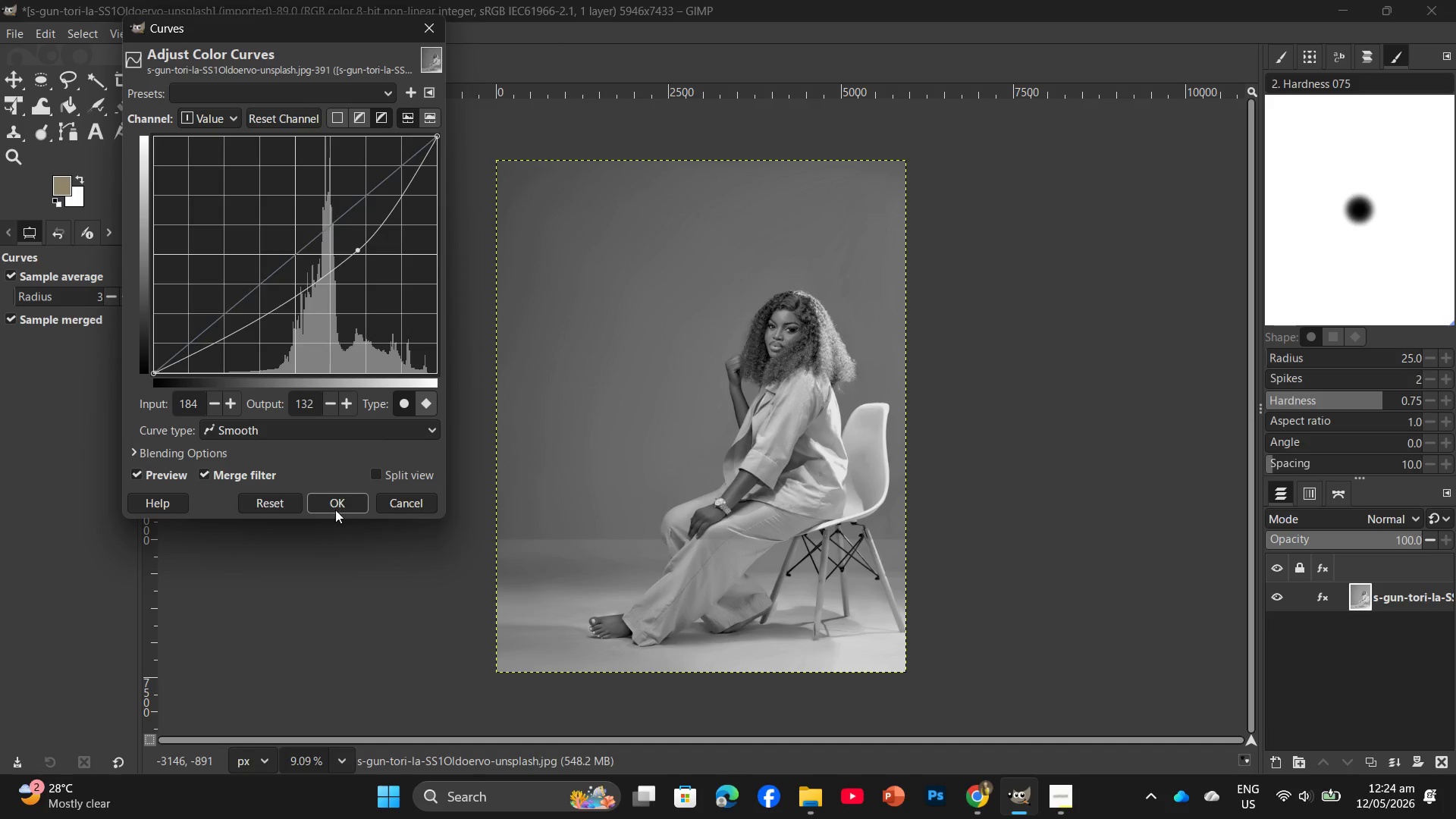 
left_click([334, 516])
 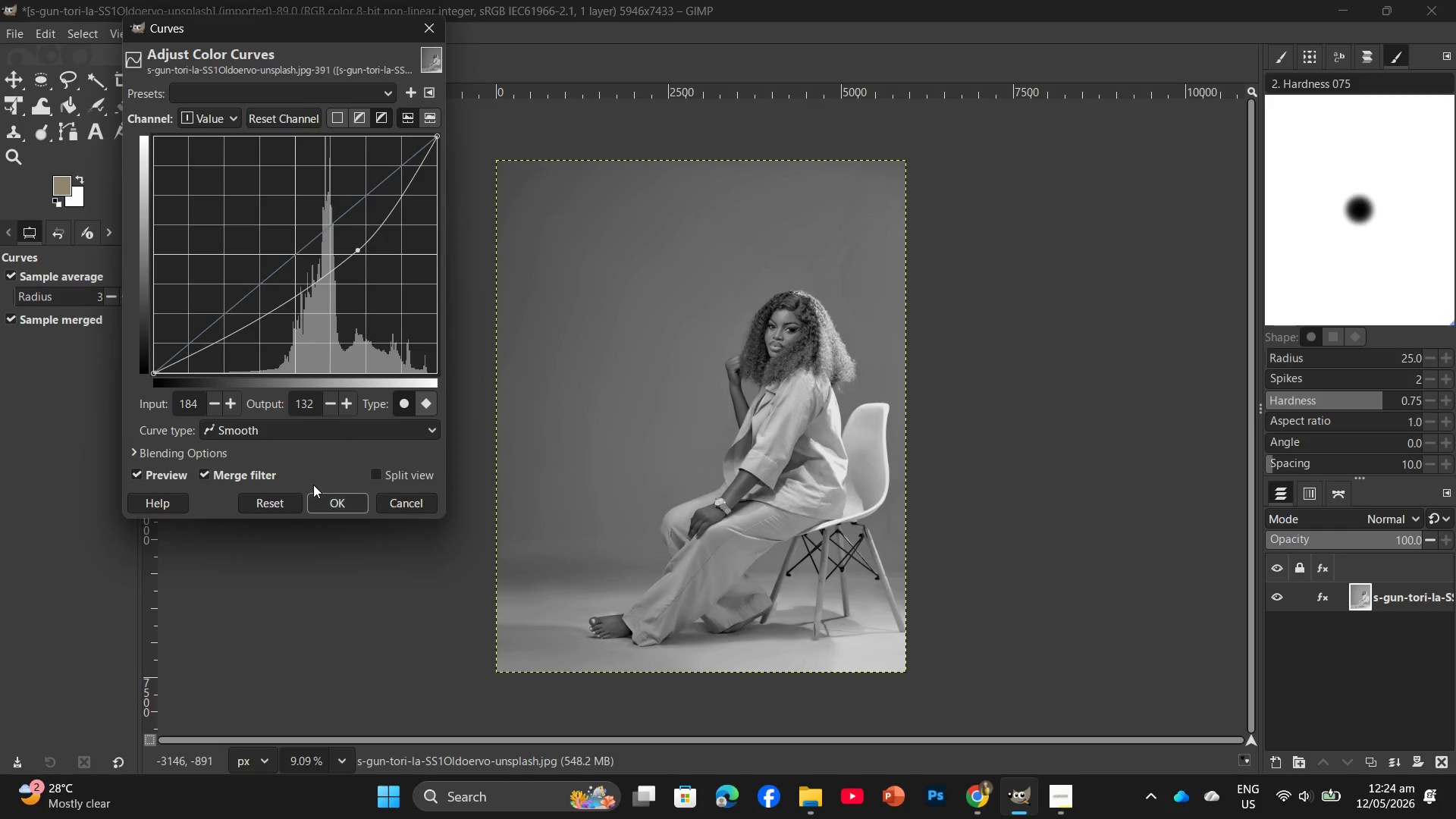 
left_click([328, 504])
 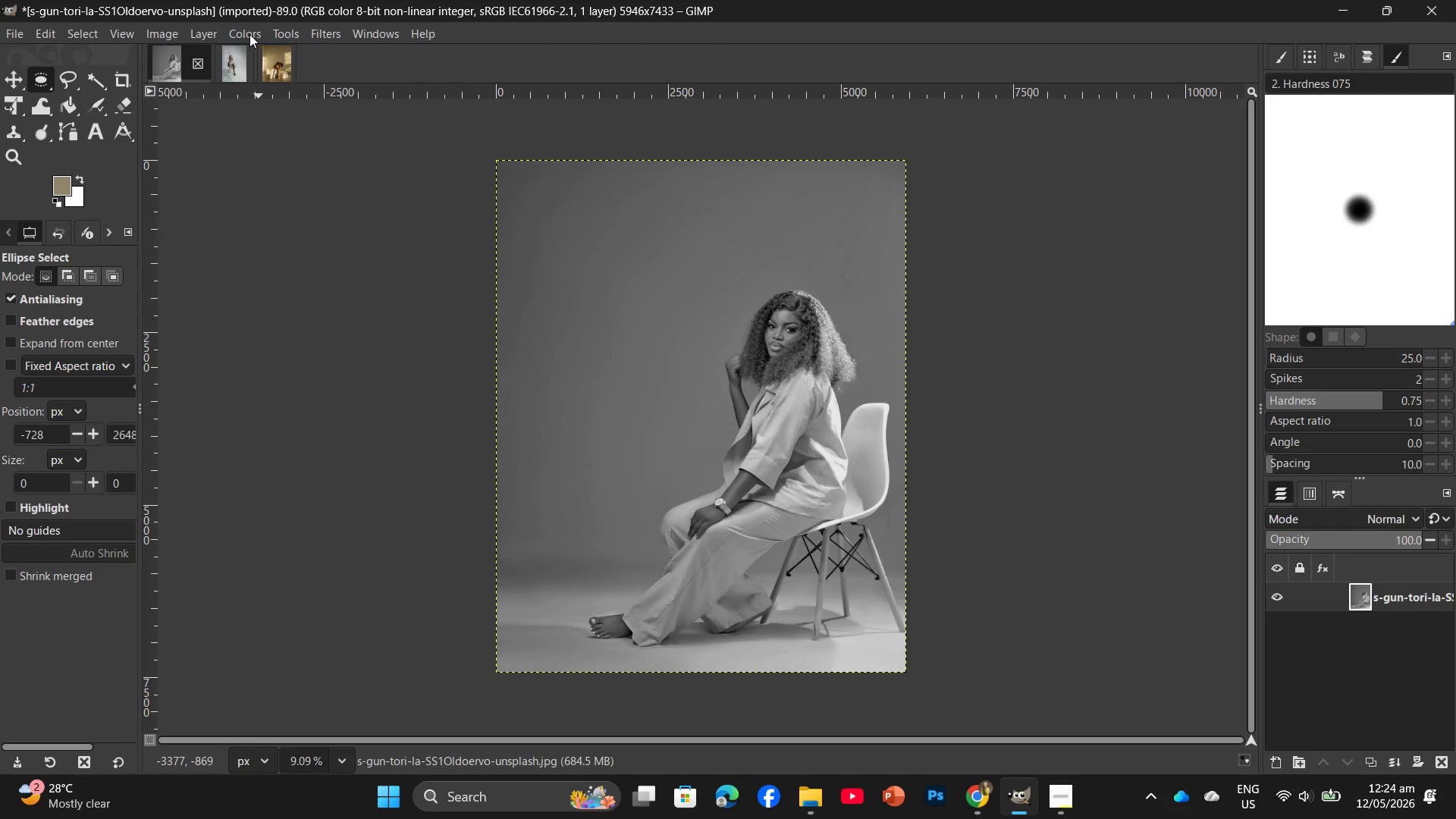 
left_click([225, 33])
 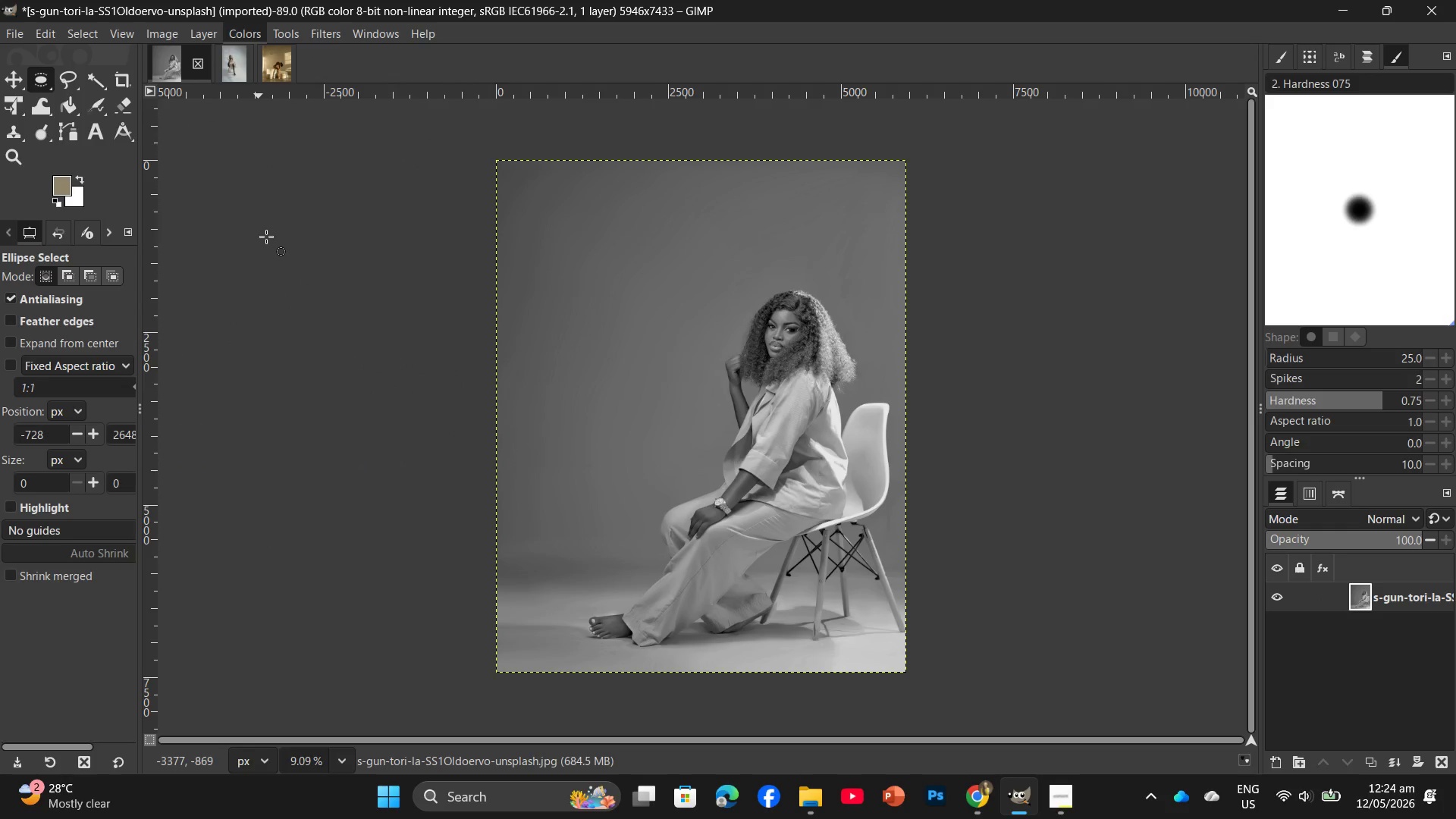 
left_click([77, 342])
 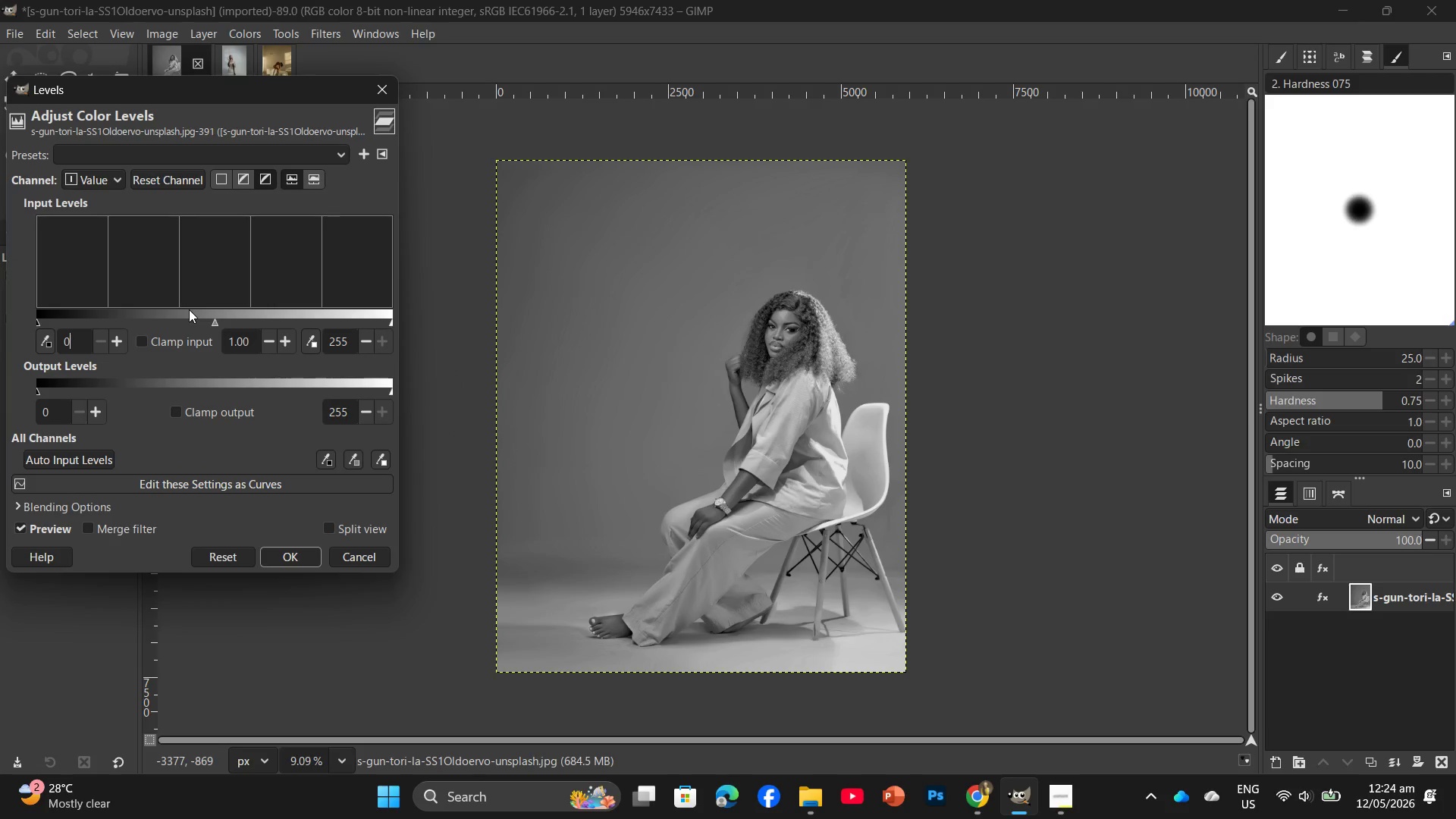 
key(Backspace)
 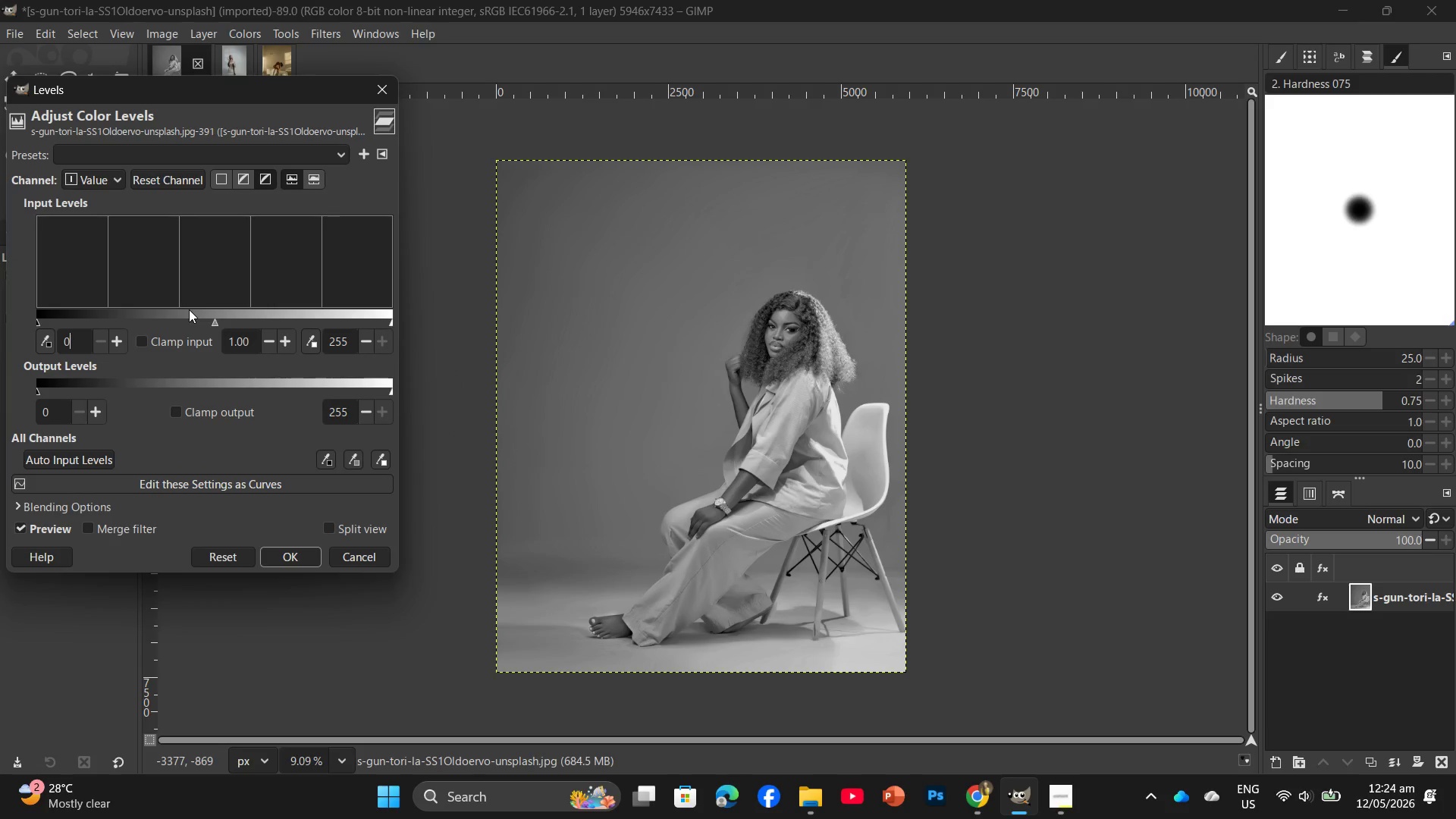 
key(Numpad1)
 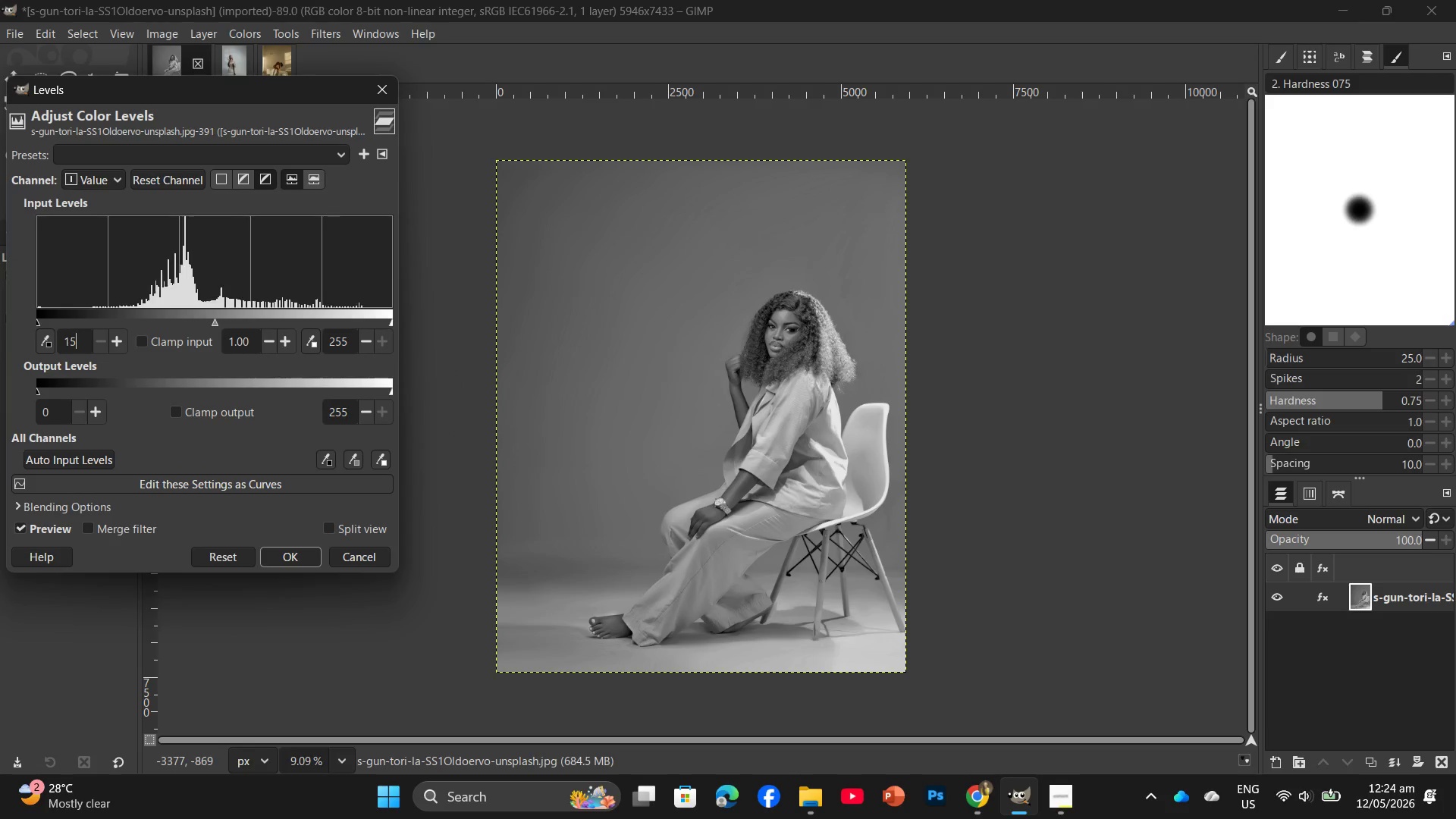 
key(Numpad5)
 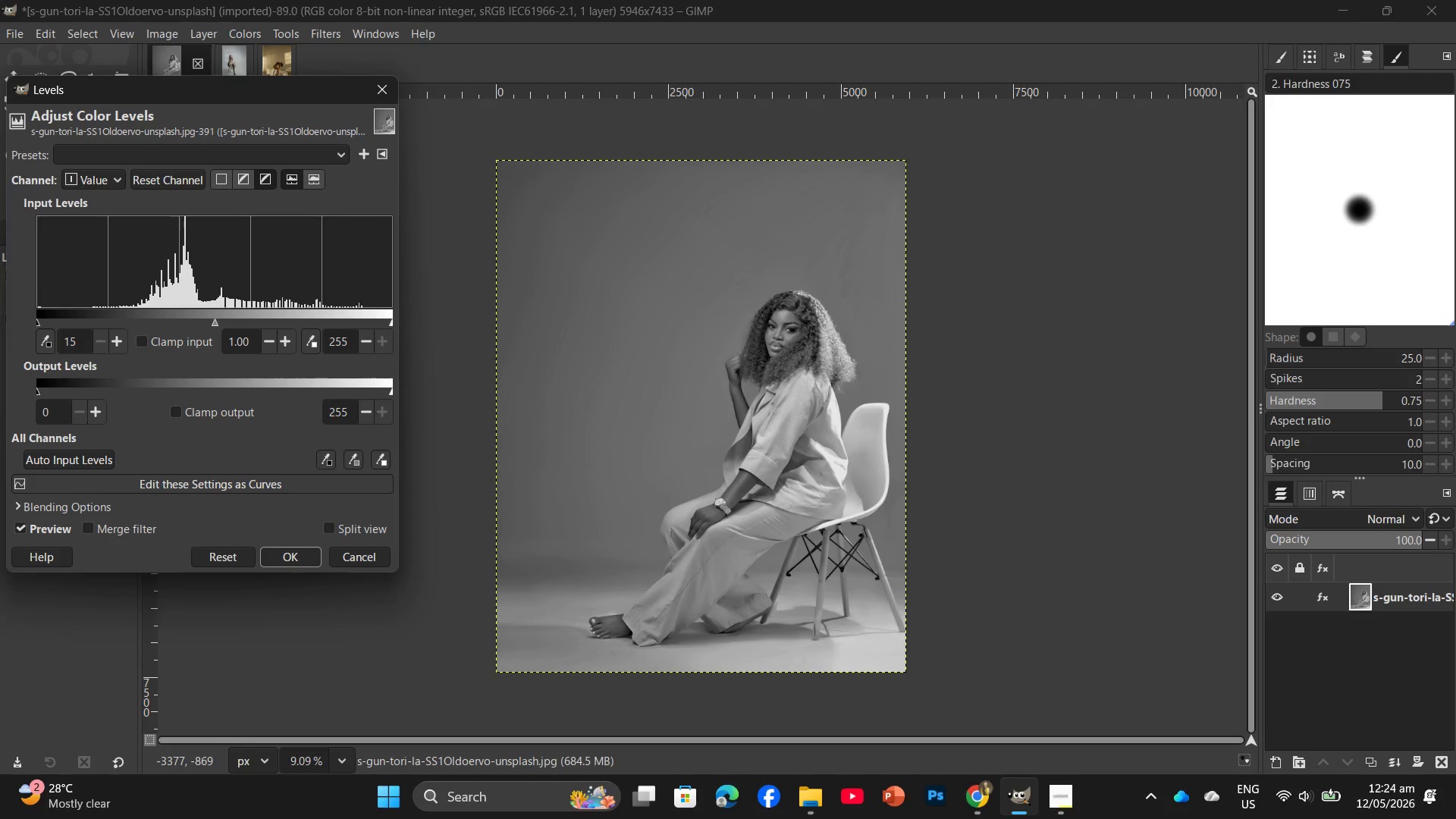 
key(Enter)
 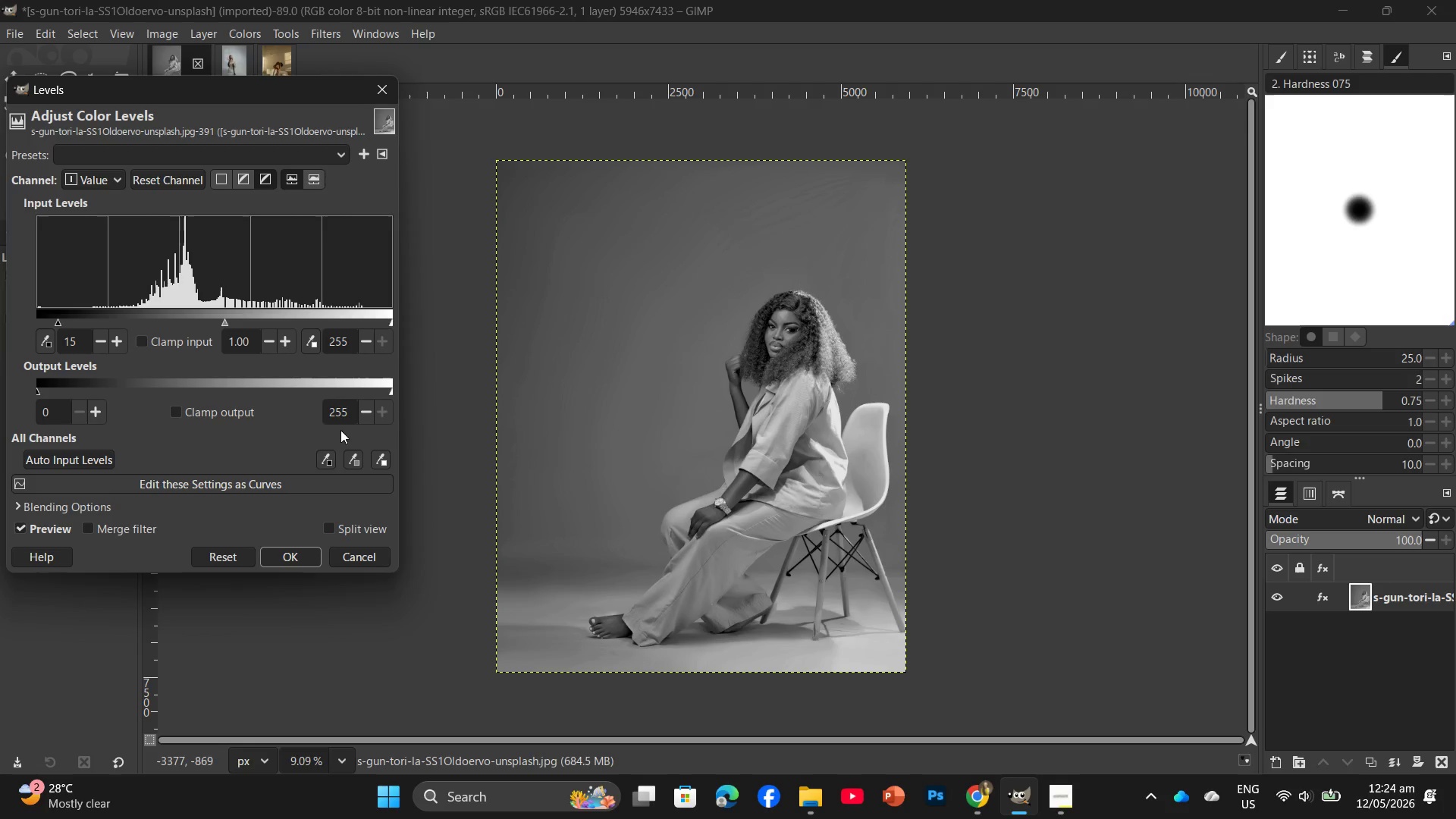 
key(Backspace)
 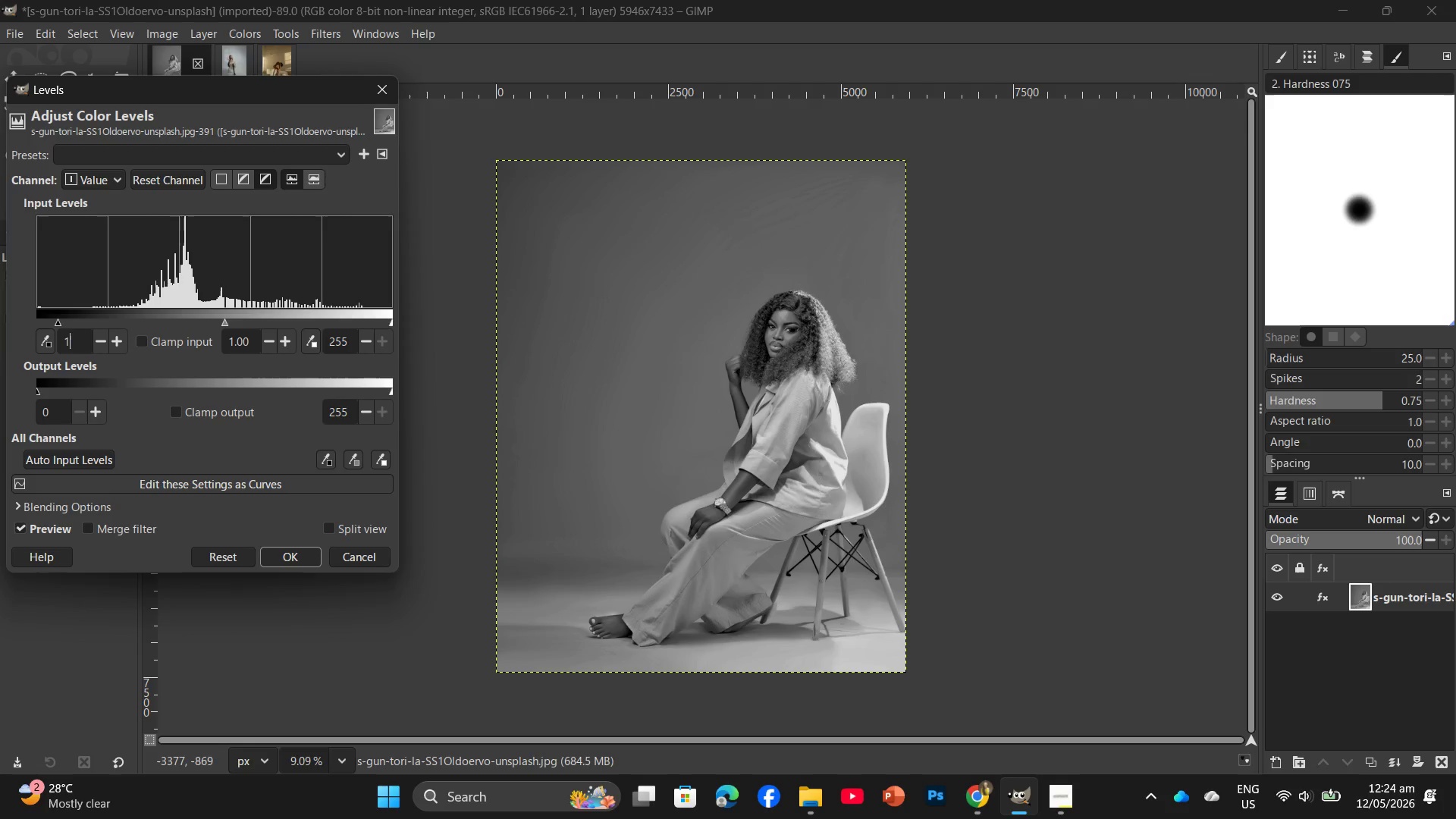 
key(Backspace)
 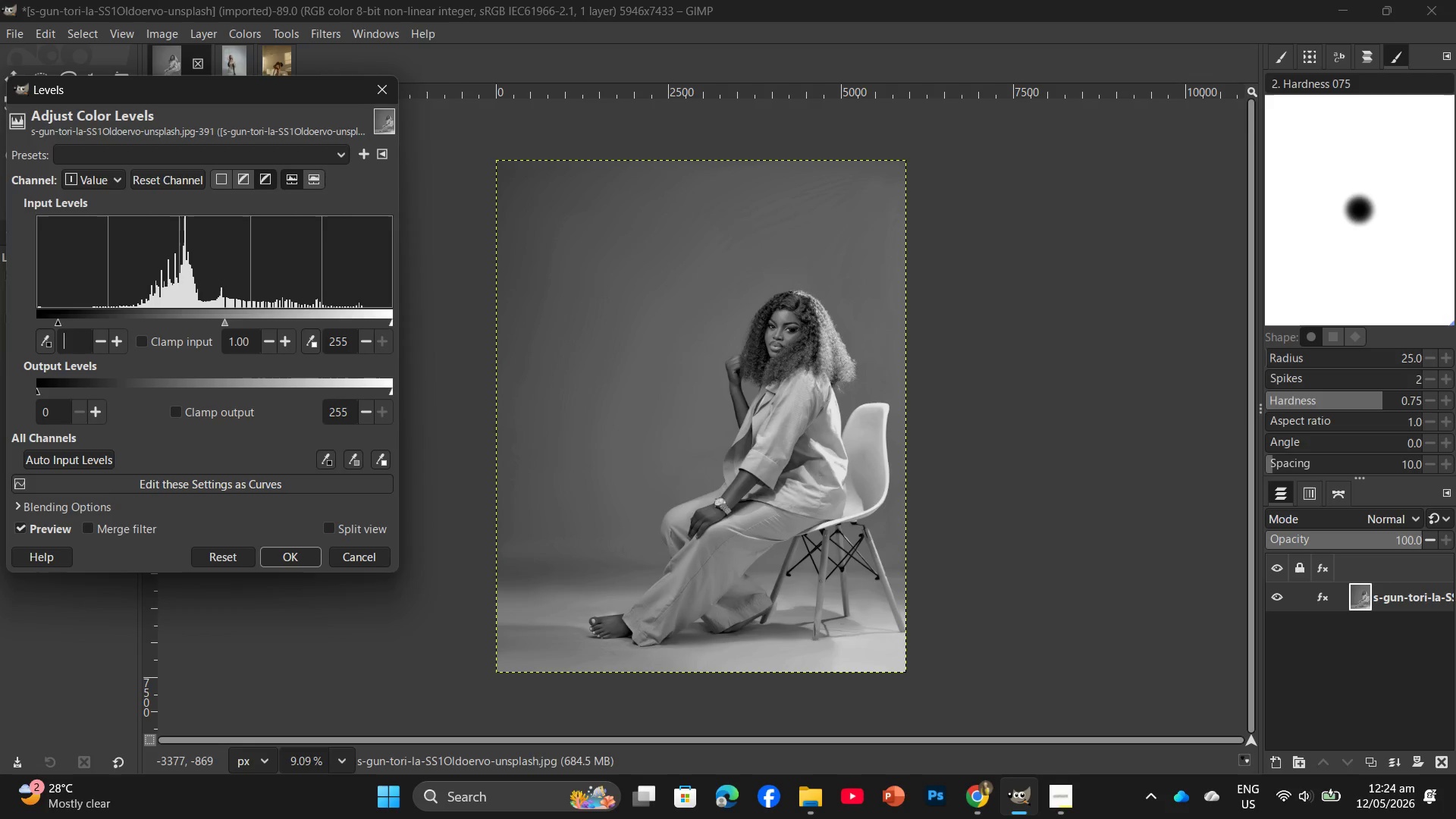 
key(Numpad3)
 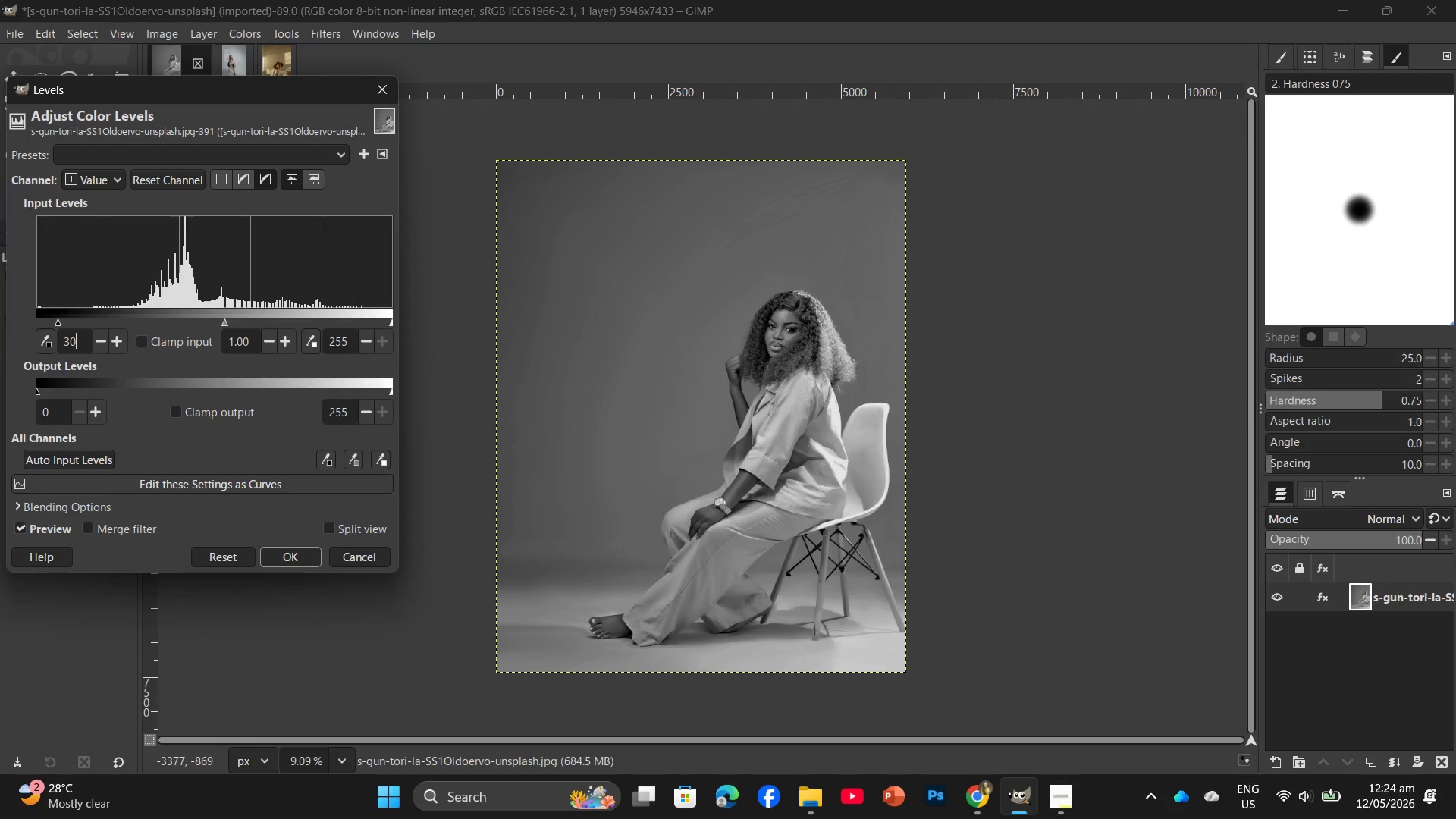 
key(Numpad0)
 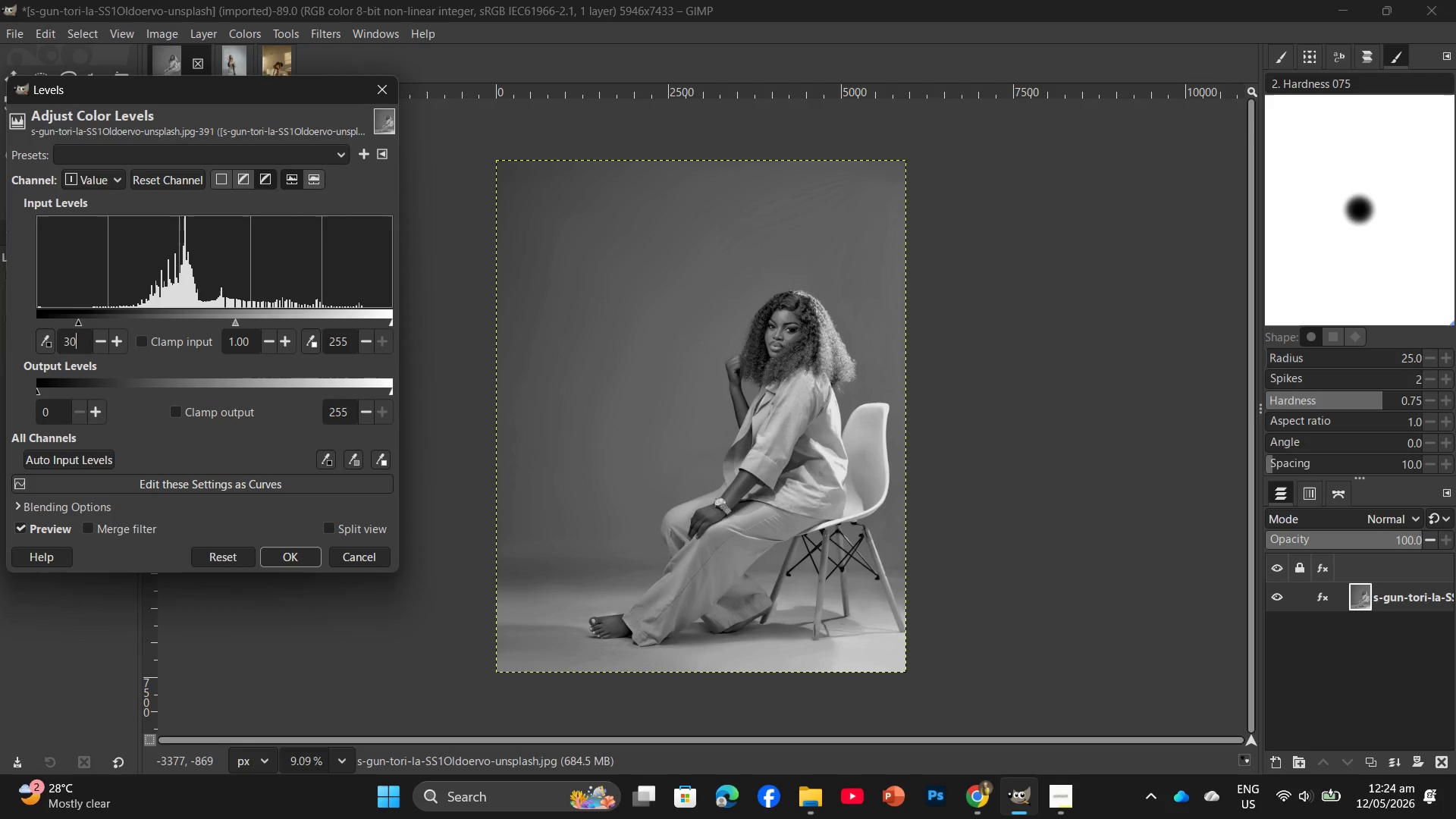 
key(Enter)
 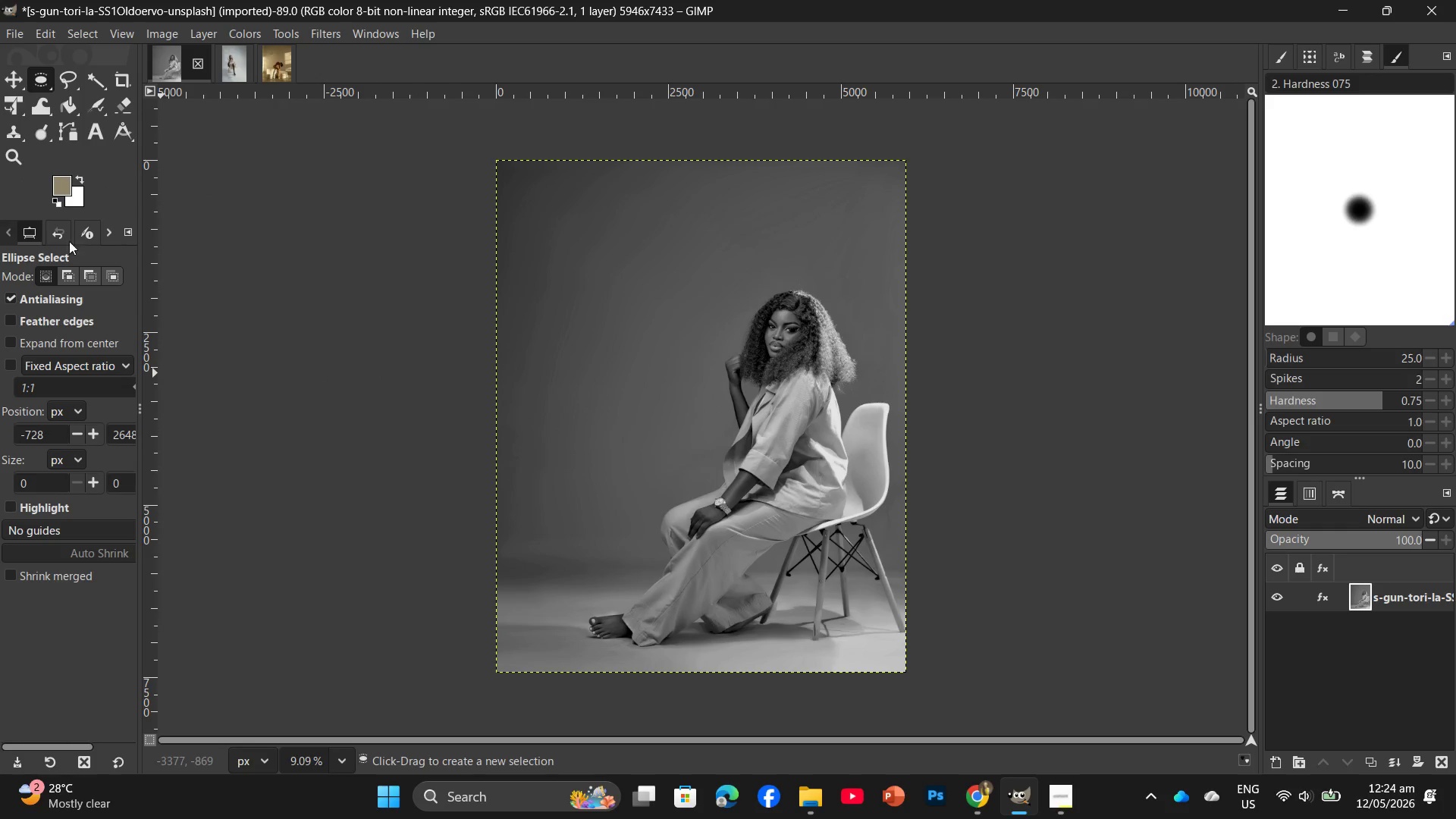 
double_click([17, 34])
 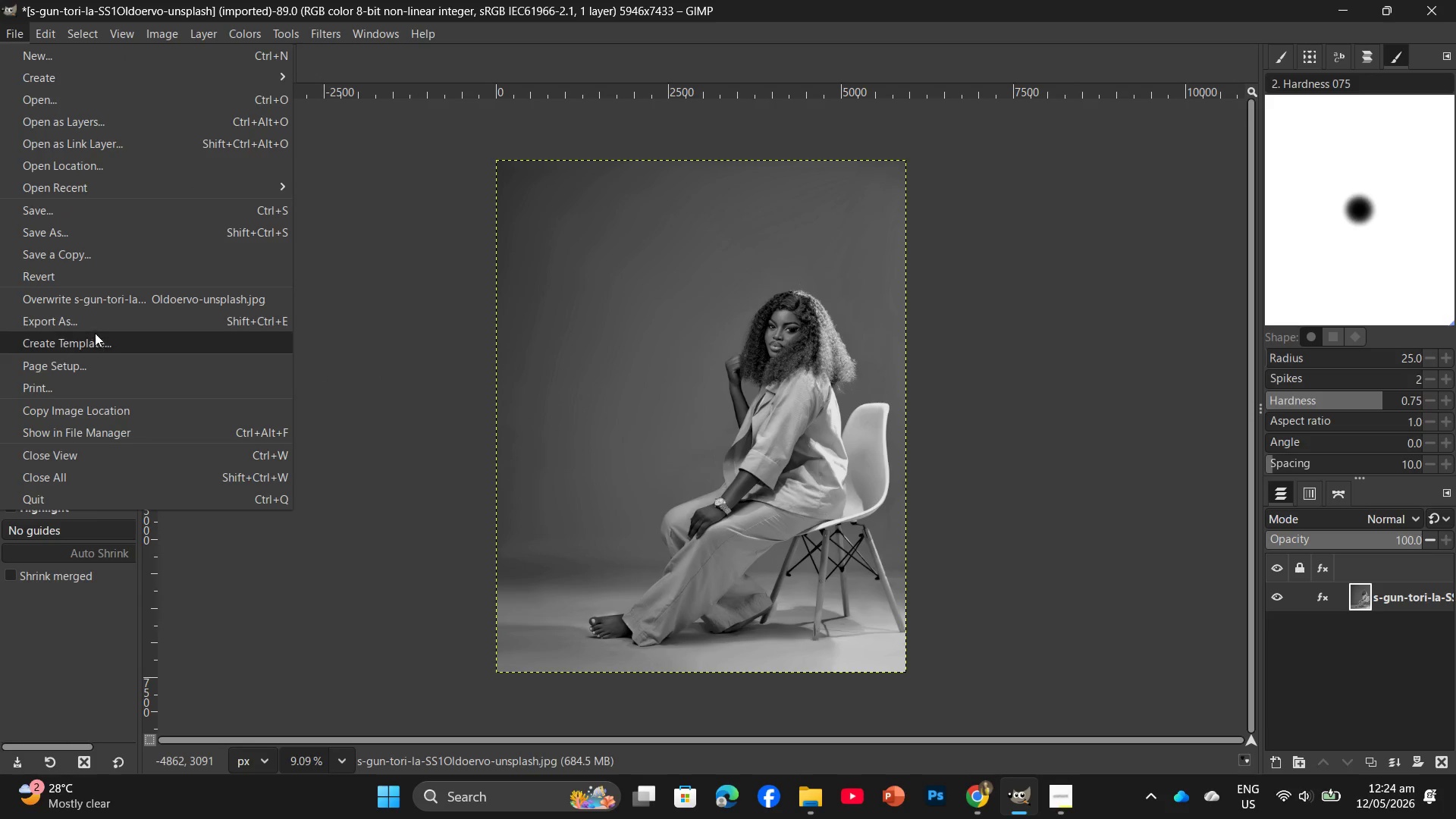 
left_click([94, 328])
 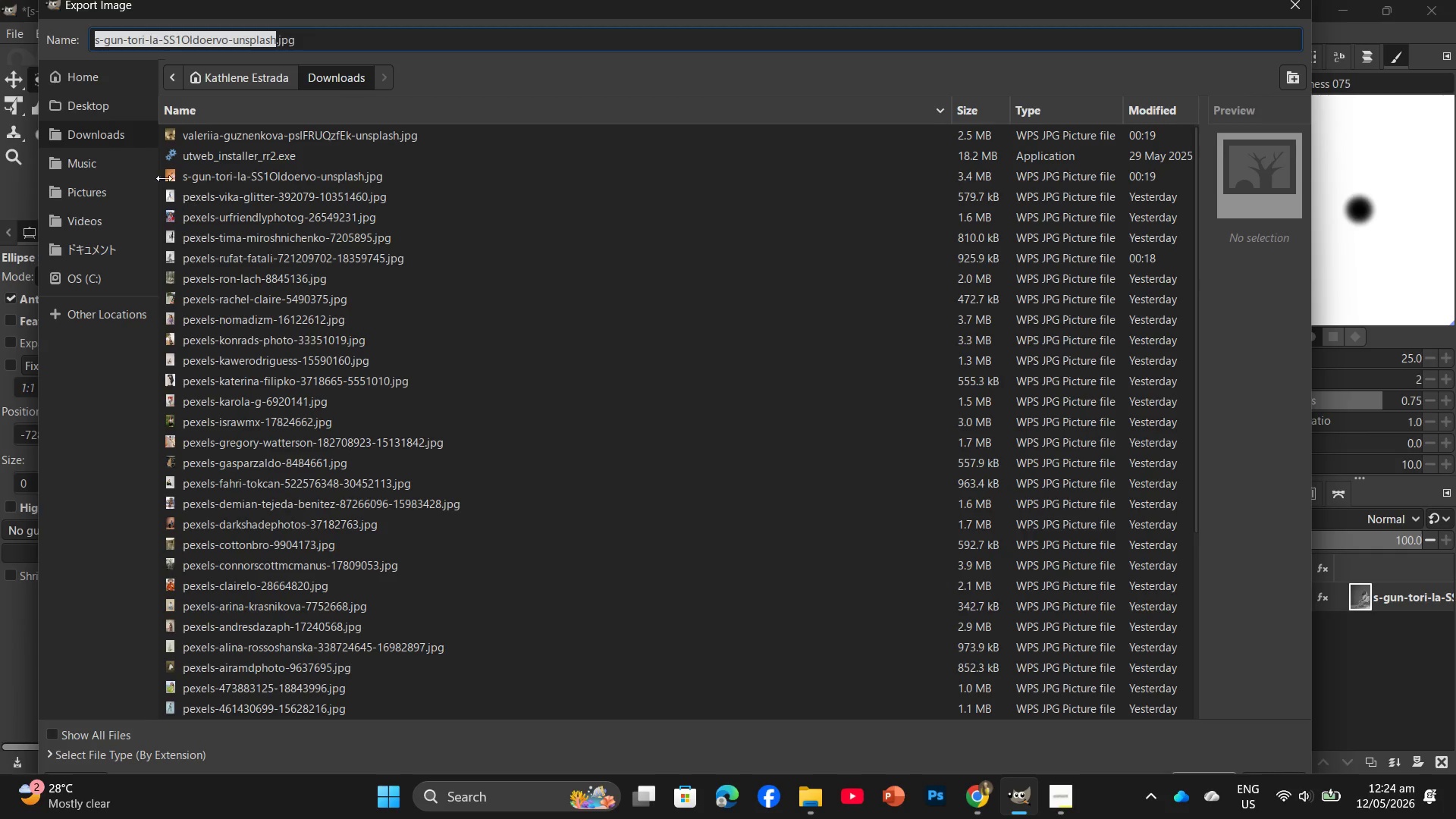 
left_click([125, 105])
 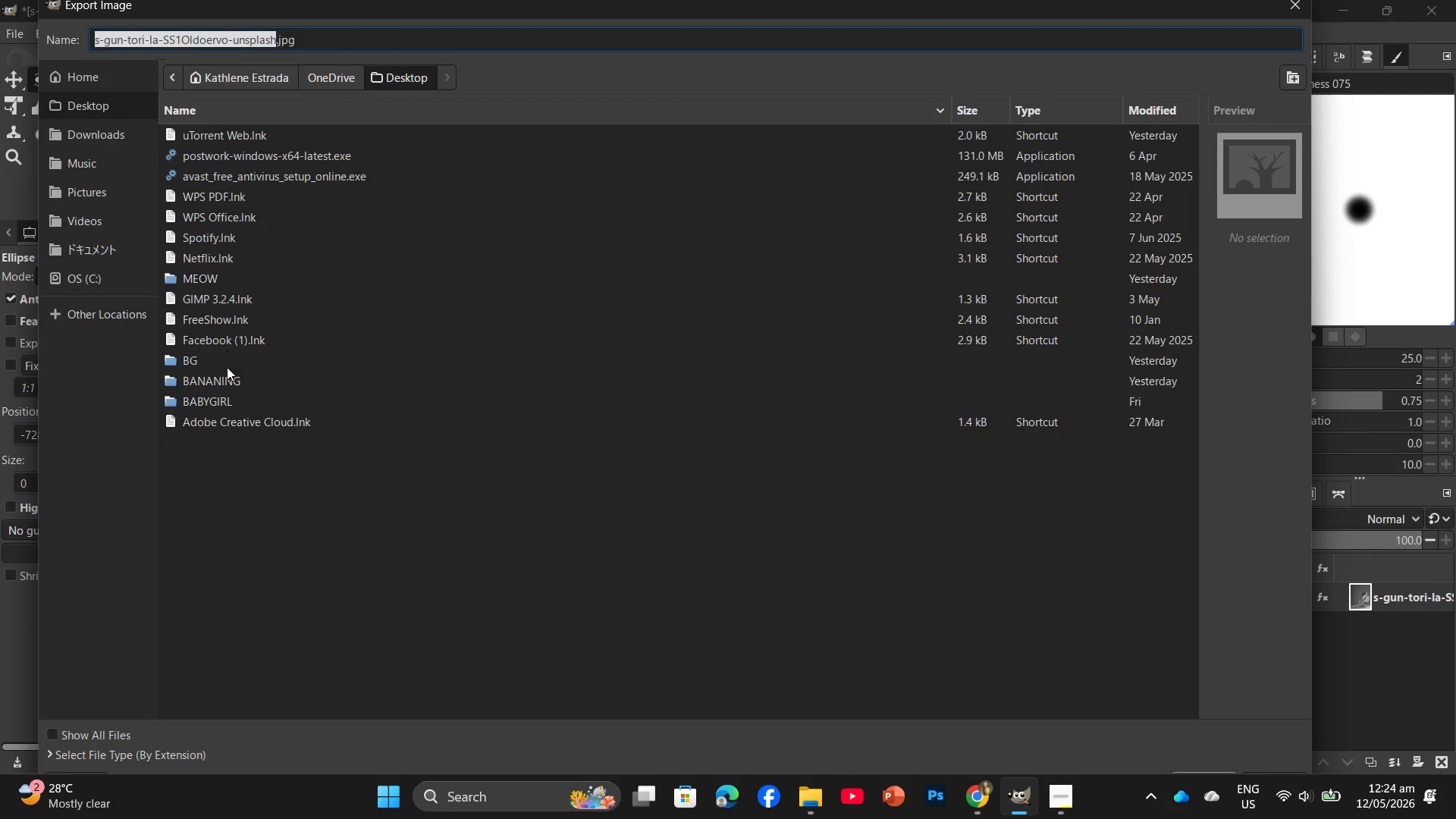 
double_click([228, 383])
 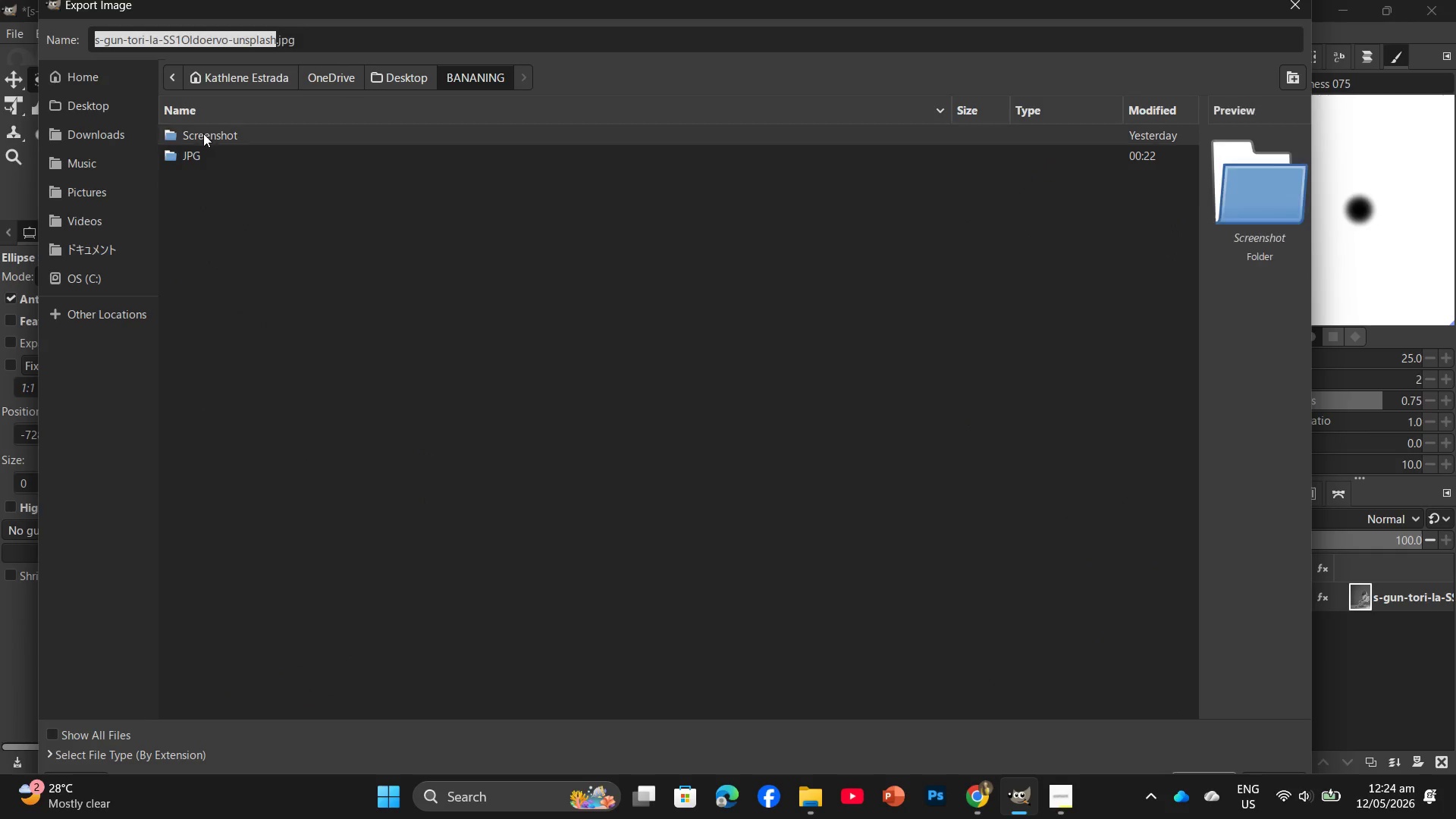 
double_click([203, 149])
 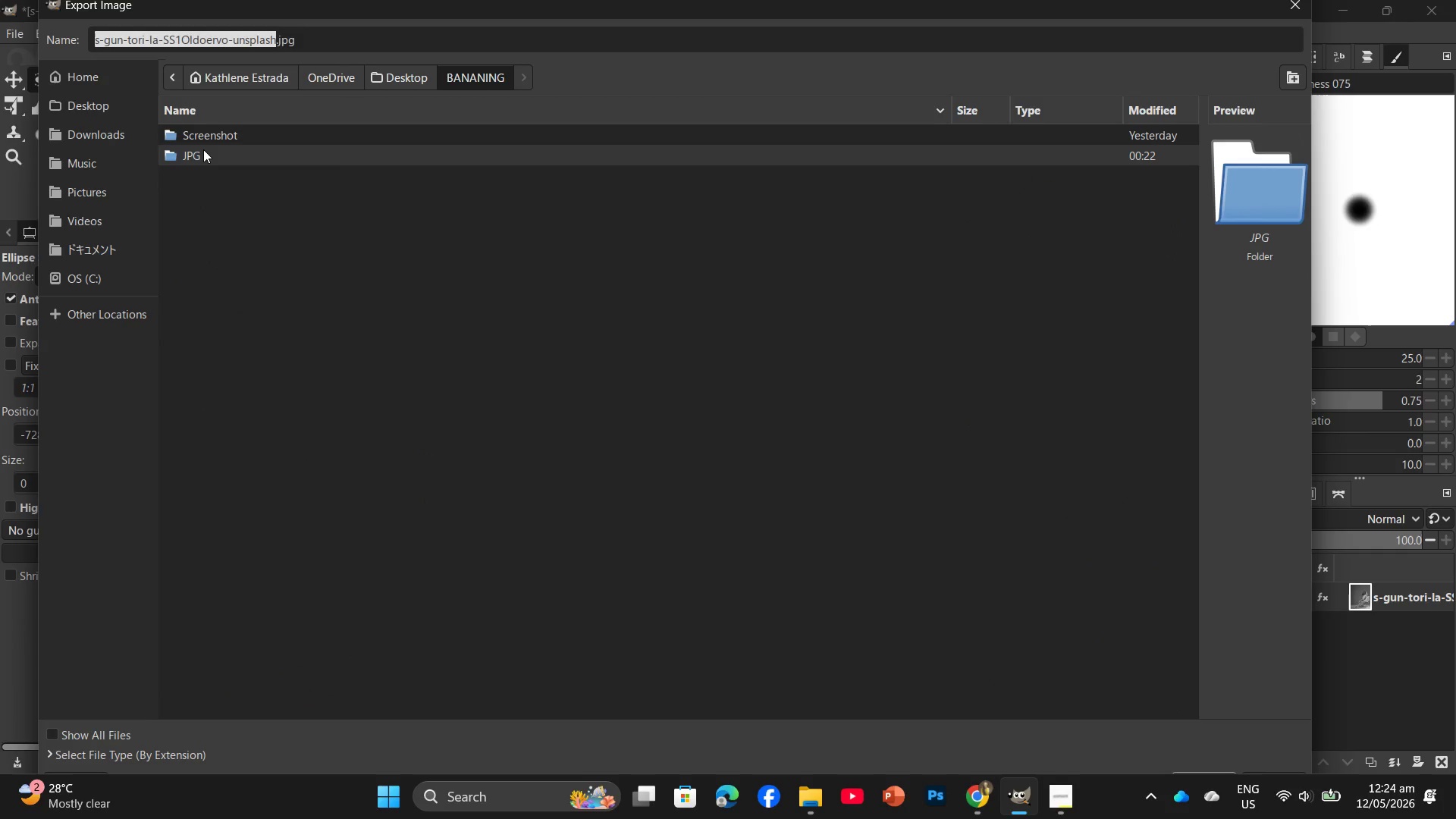 
triple_click([203, 149])
 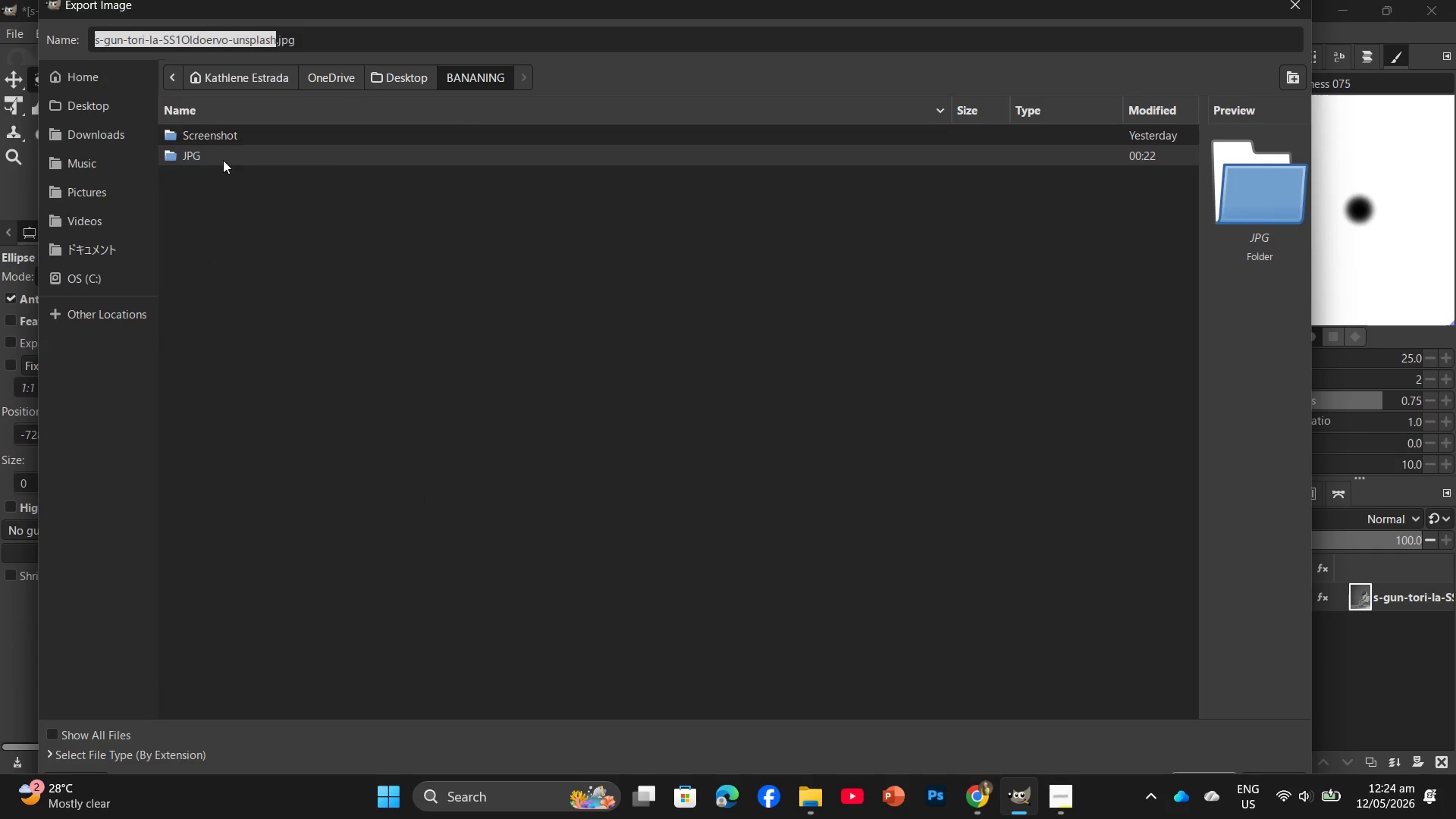 
double_click([223, 160])
 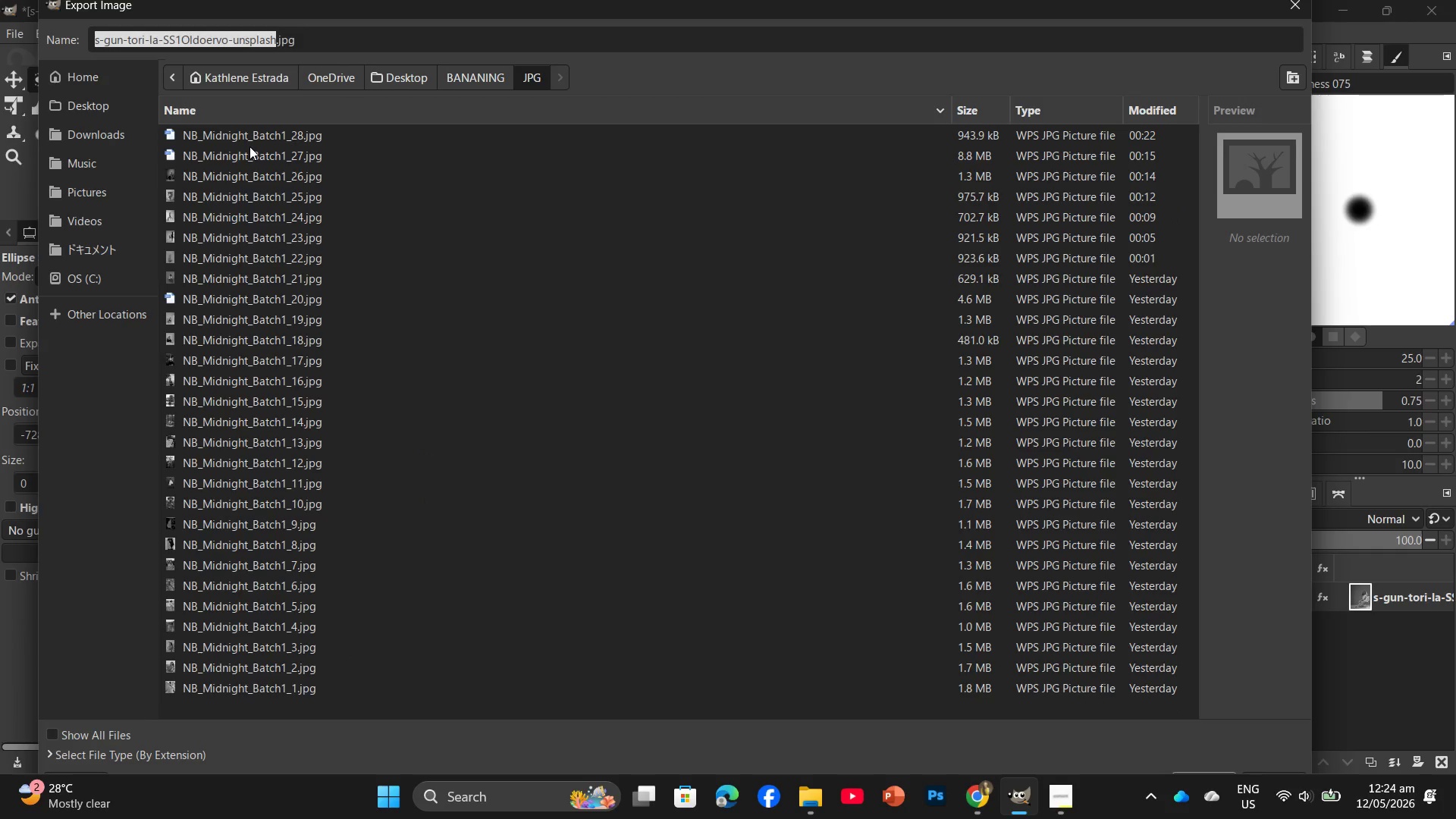 
left_click([253, 143])
 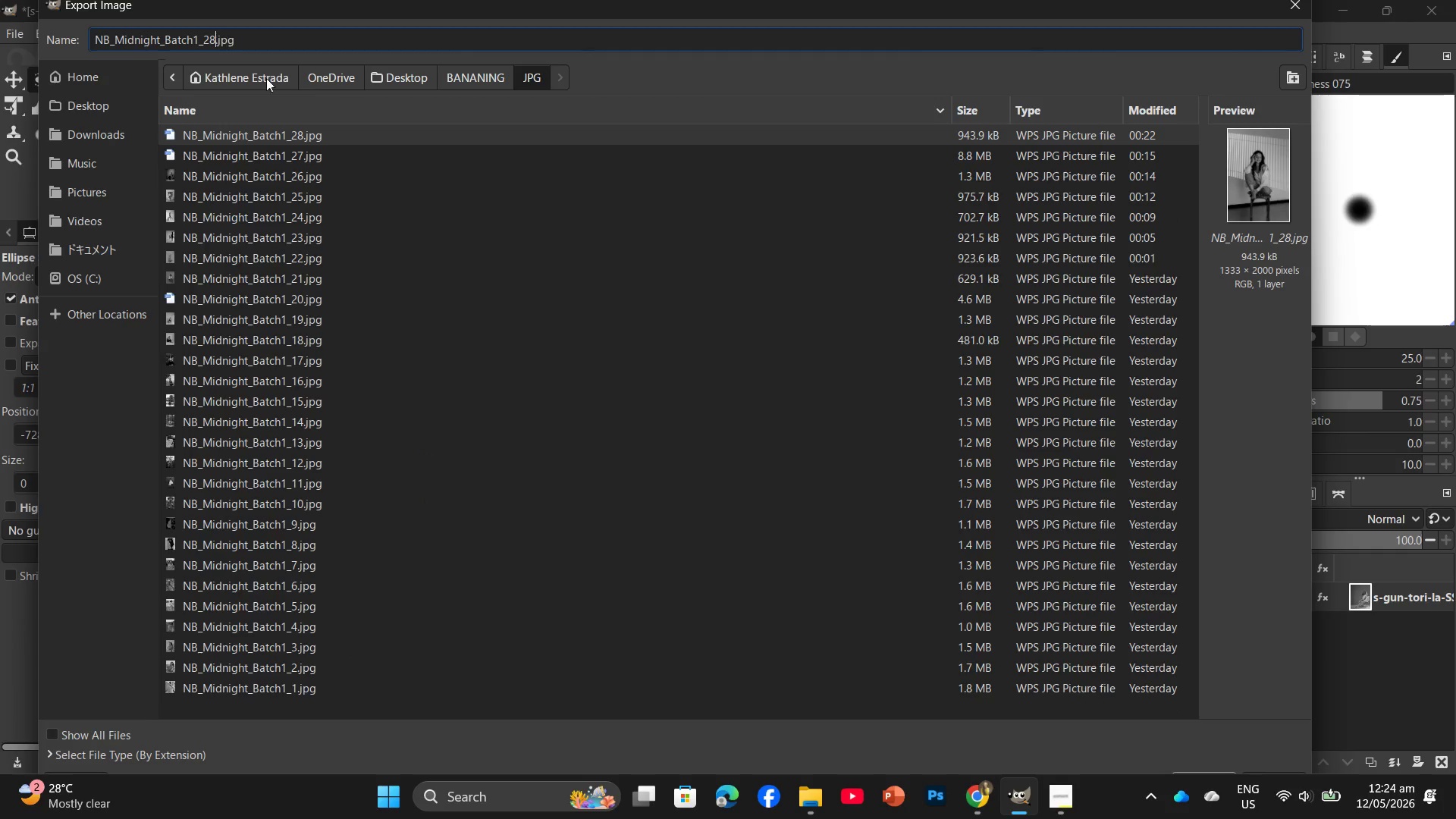 
key(Backspace)
 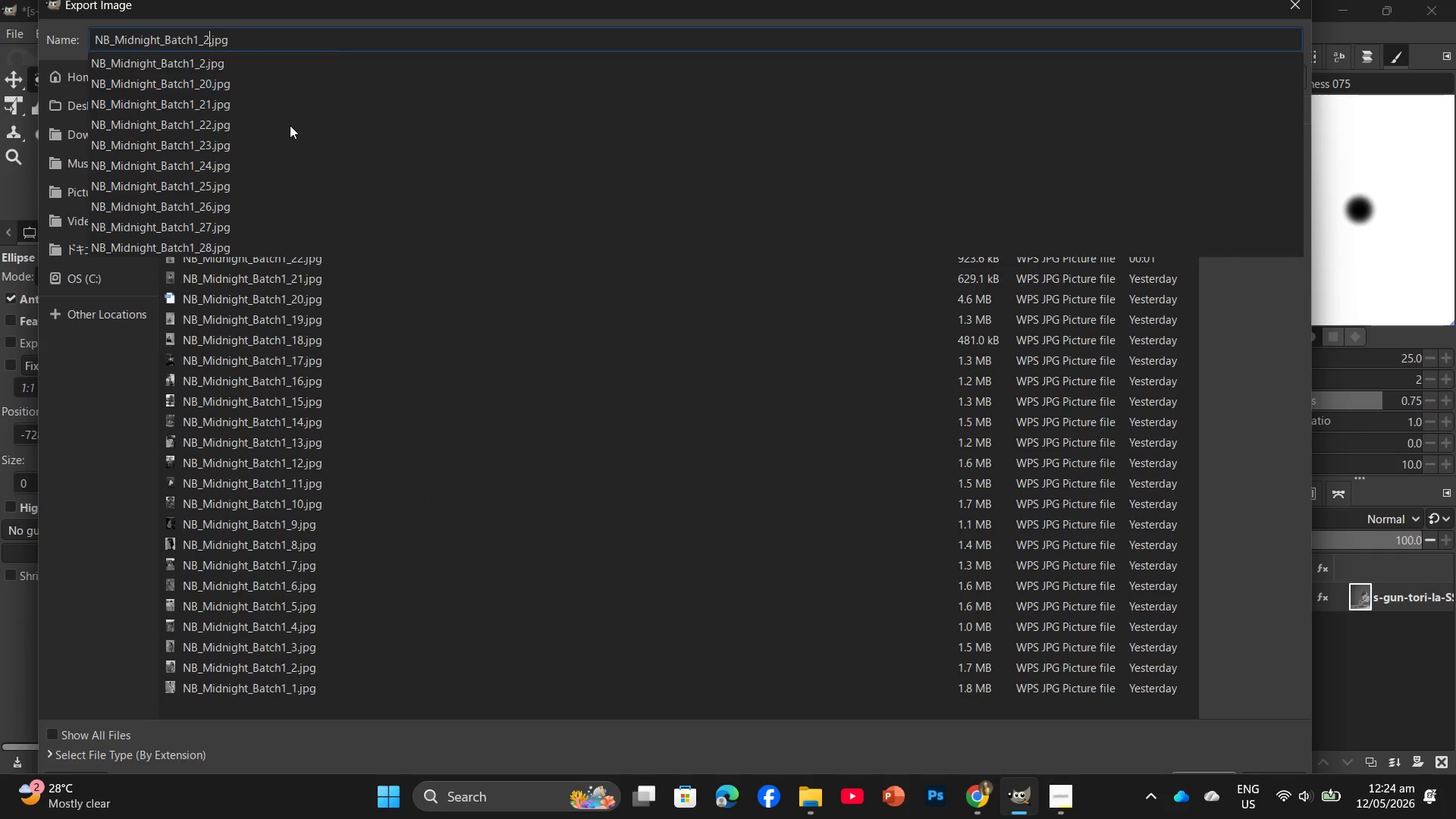 
key(Numpad9)
 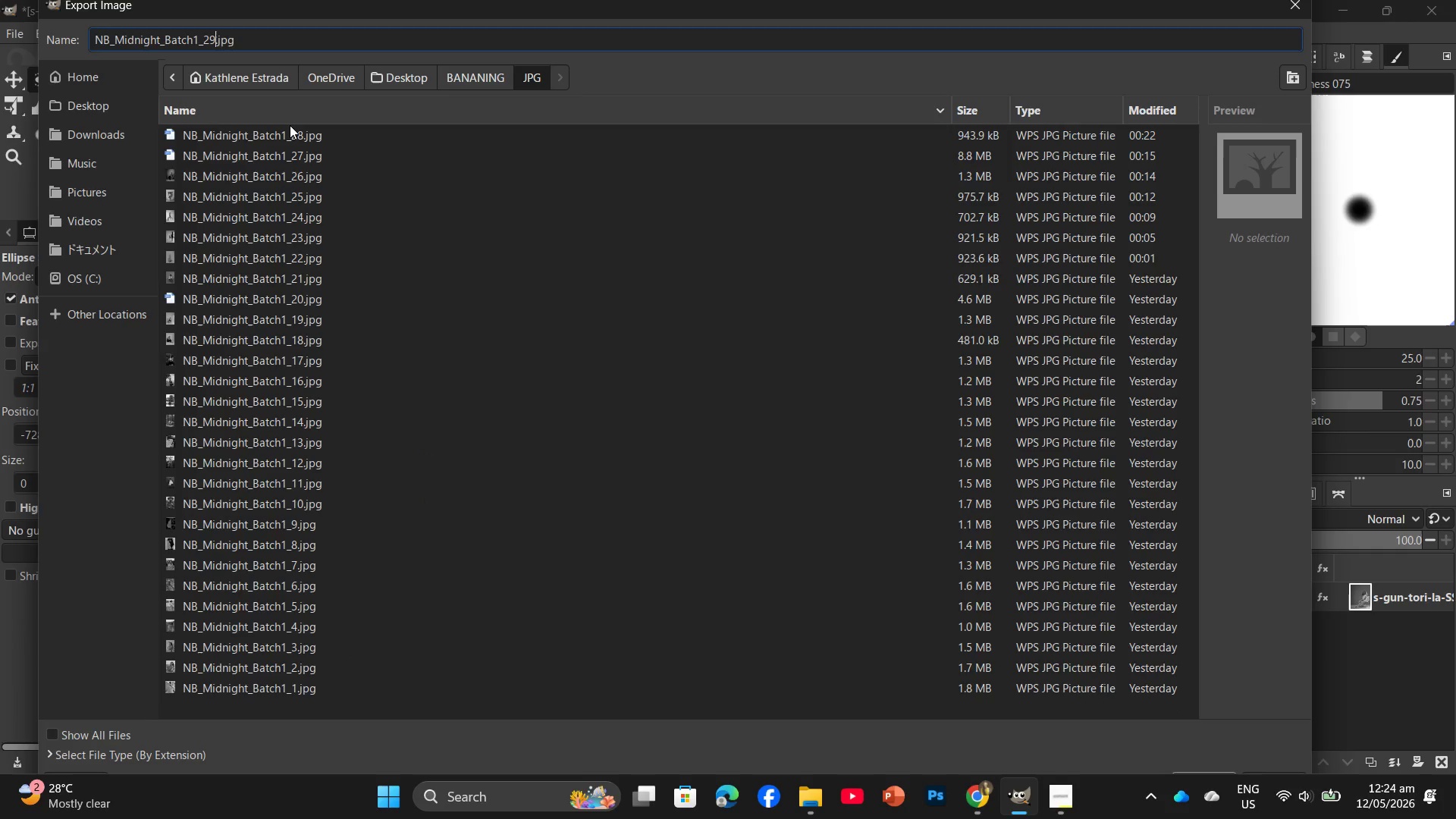 
key(Enter)
 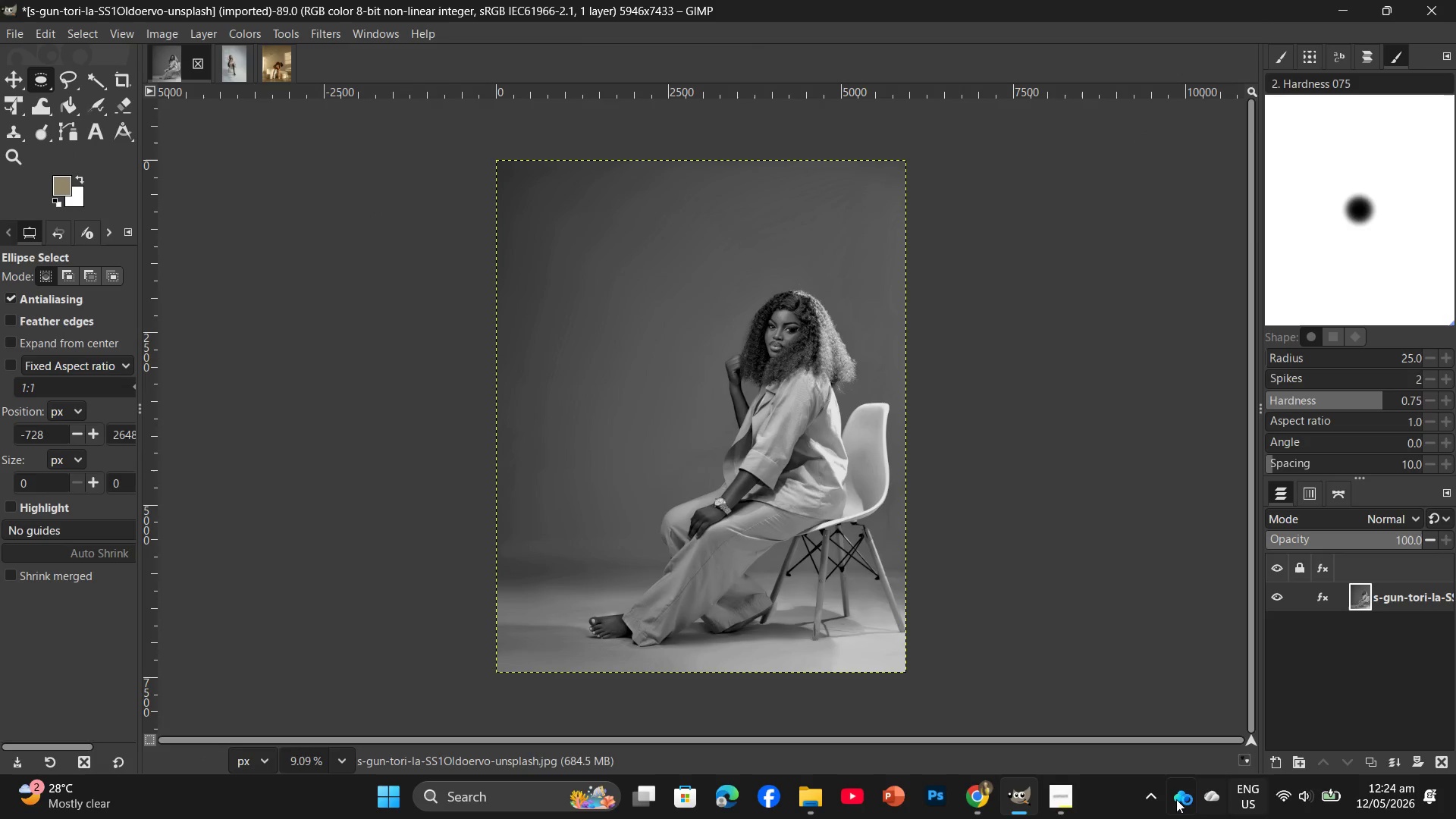 
left_click([1056, 796])